 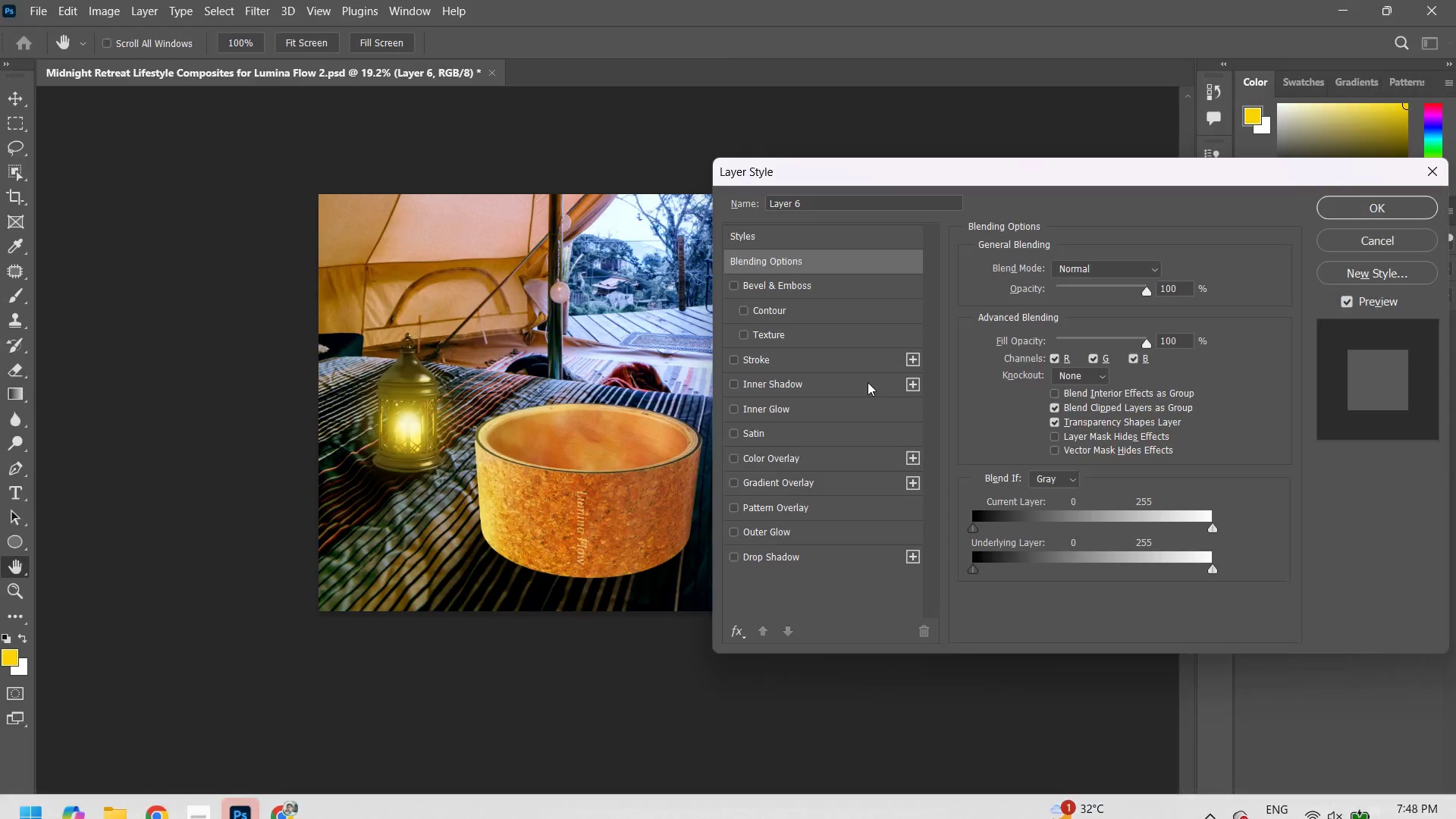 
double_click([1388, 242])
 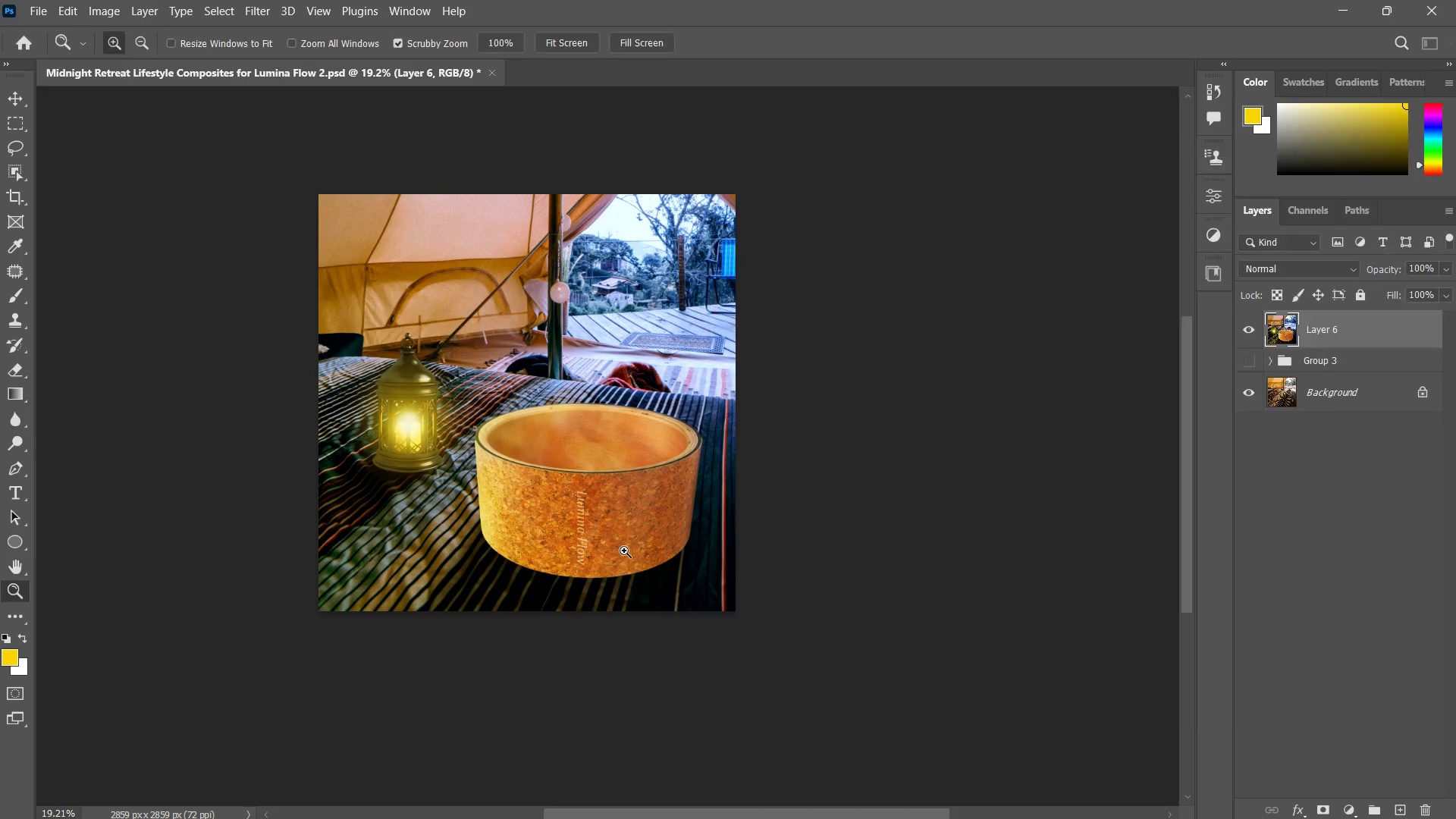 
type(zz)
 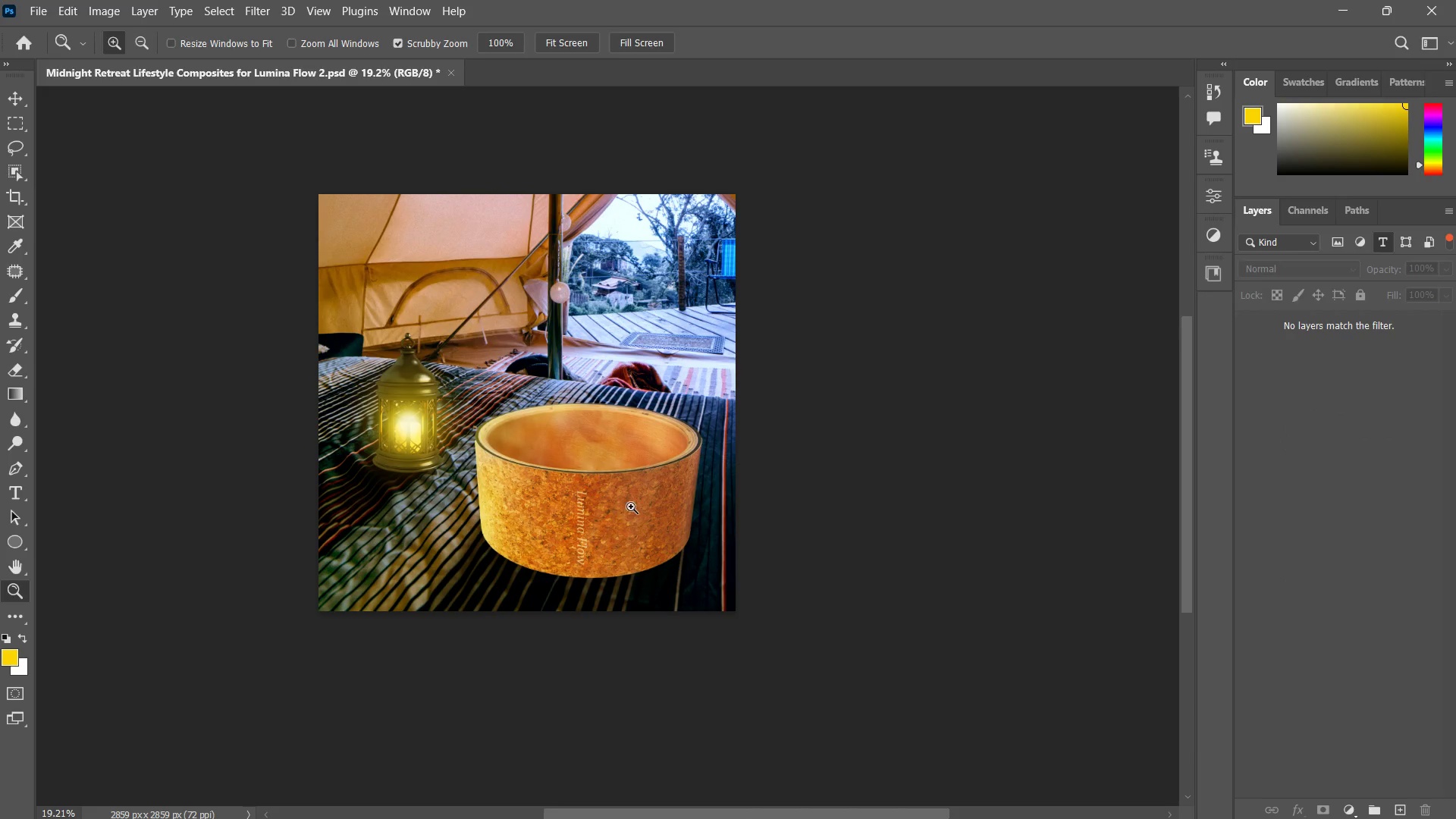 
left_click_drag(start_coordinate=[632, 506], to_coordinate=[658, 495])
 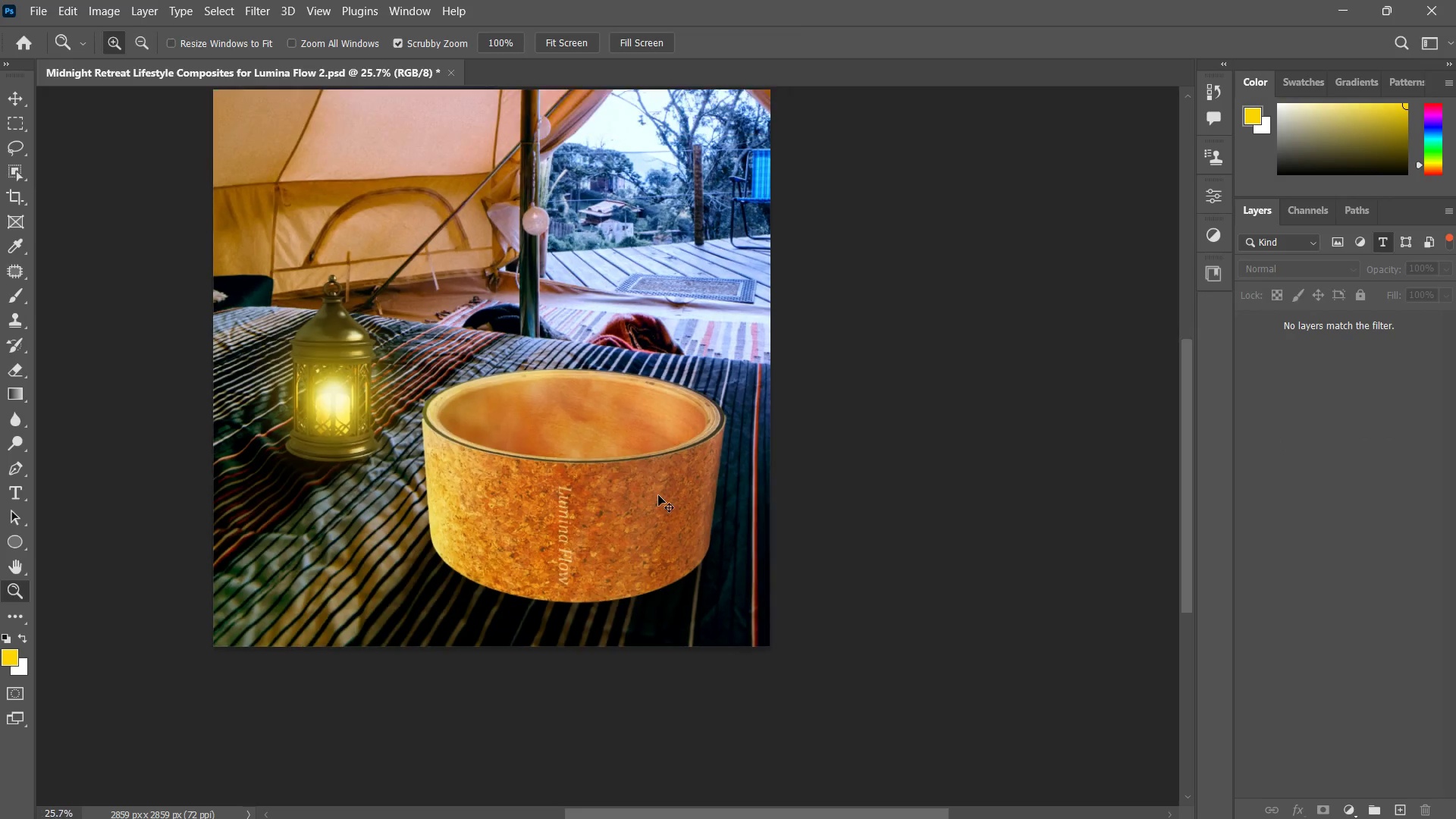 
key(Control+S)
 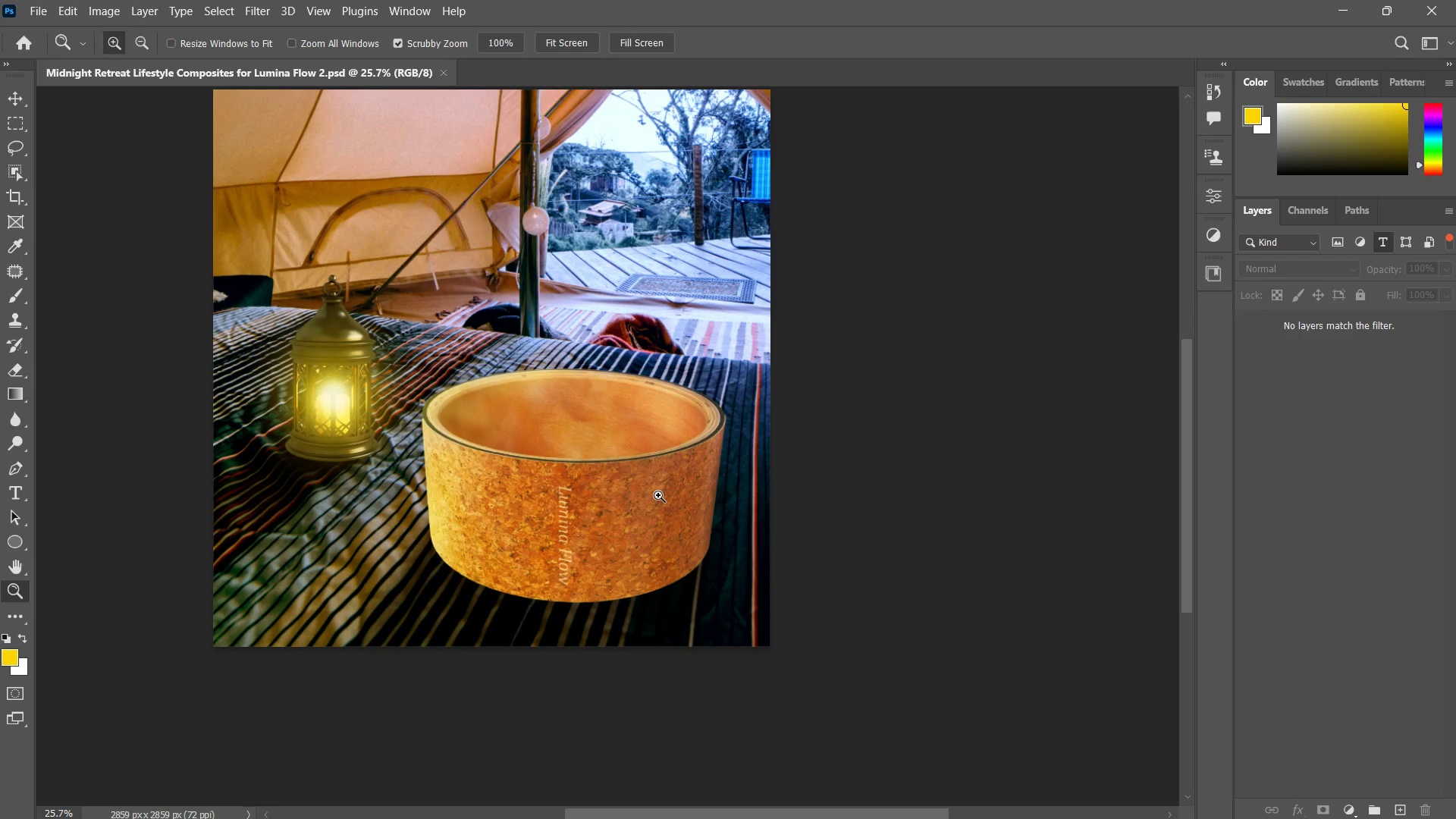 
wait(6.78)
 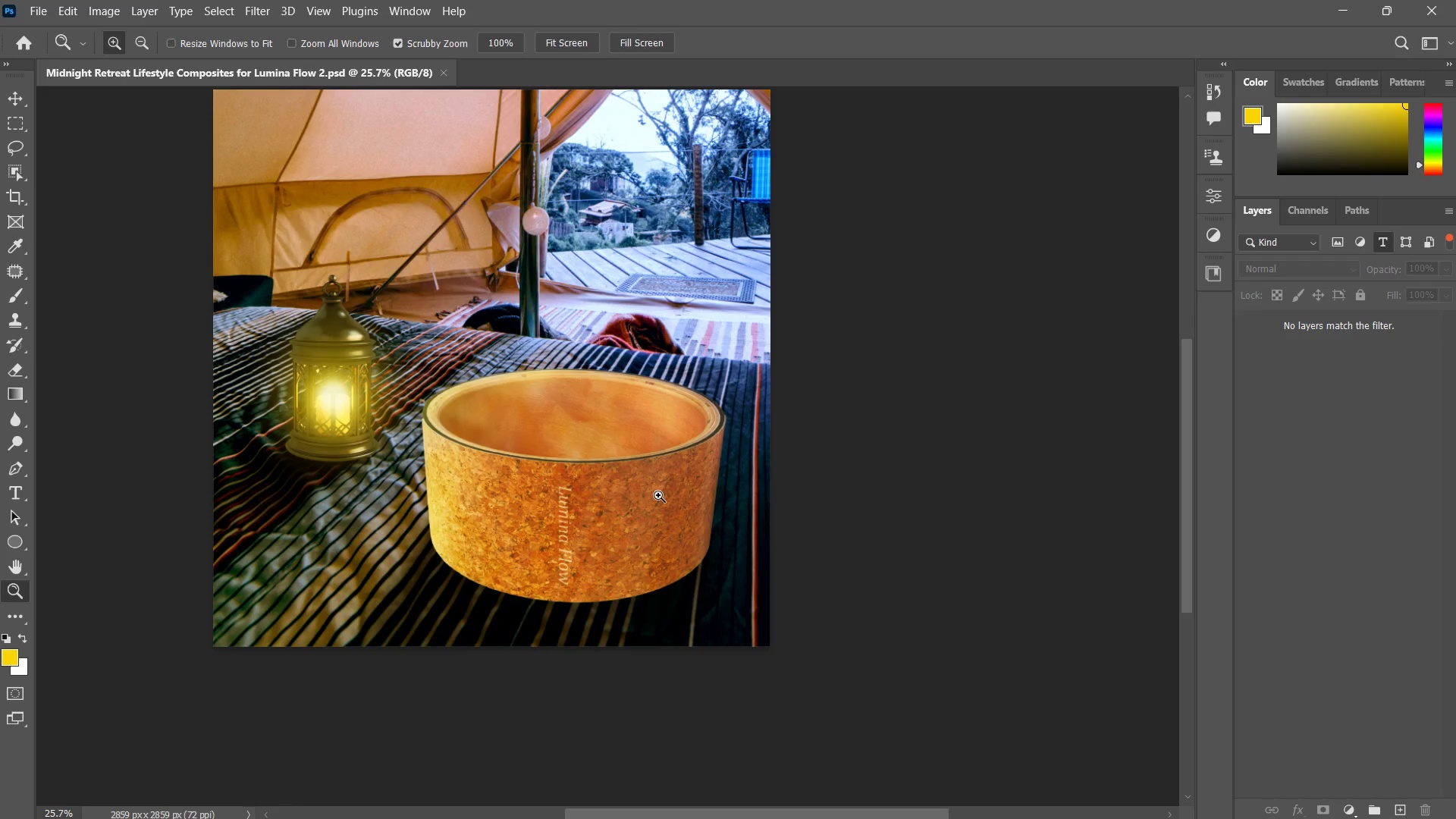 
key(Control+ControlLeft)
 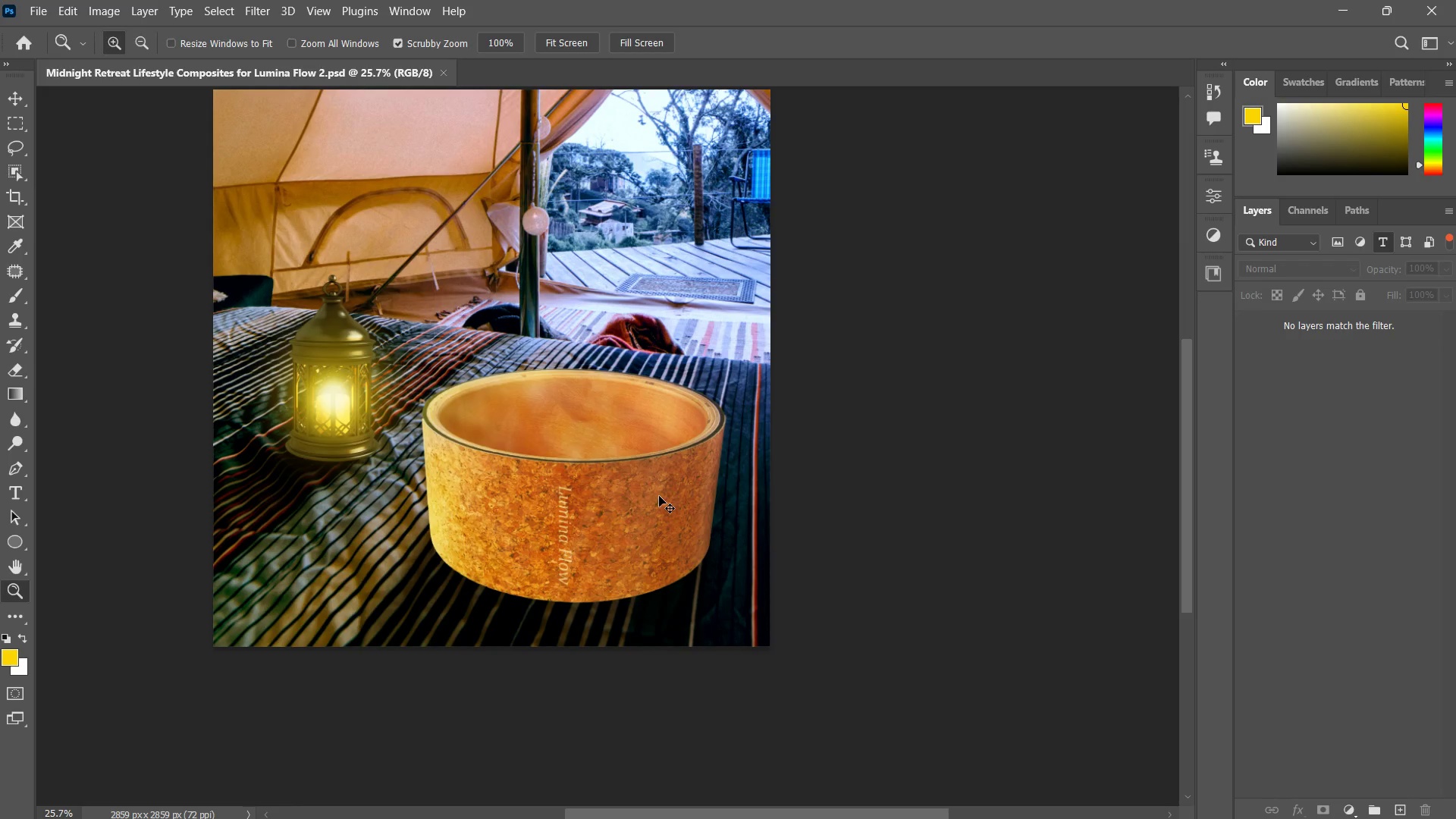 
key(Control+S)
 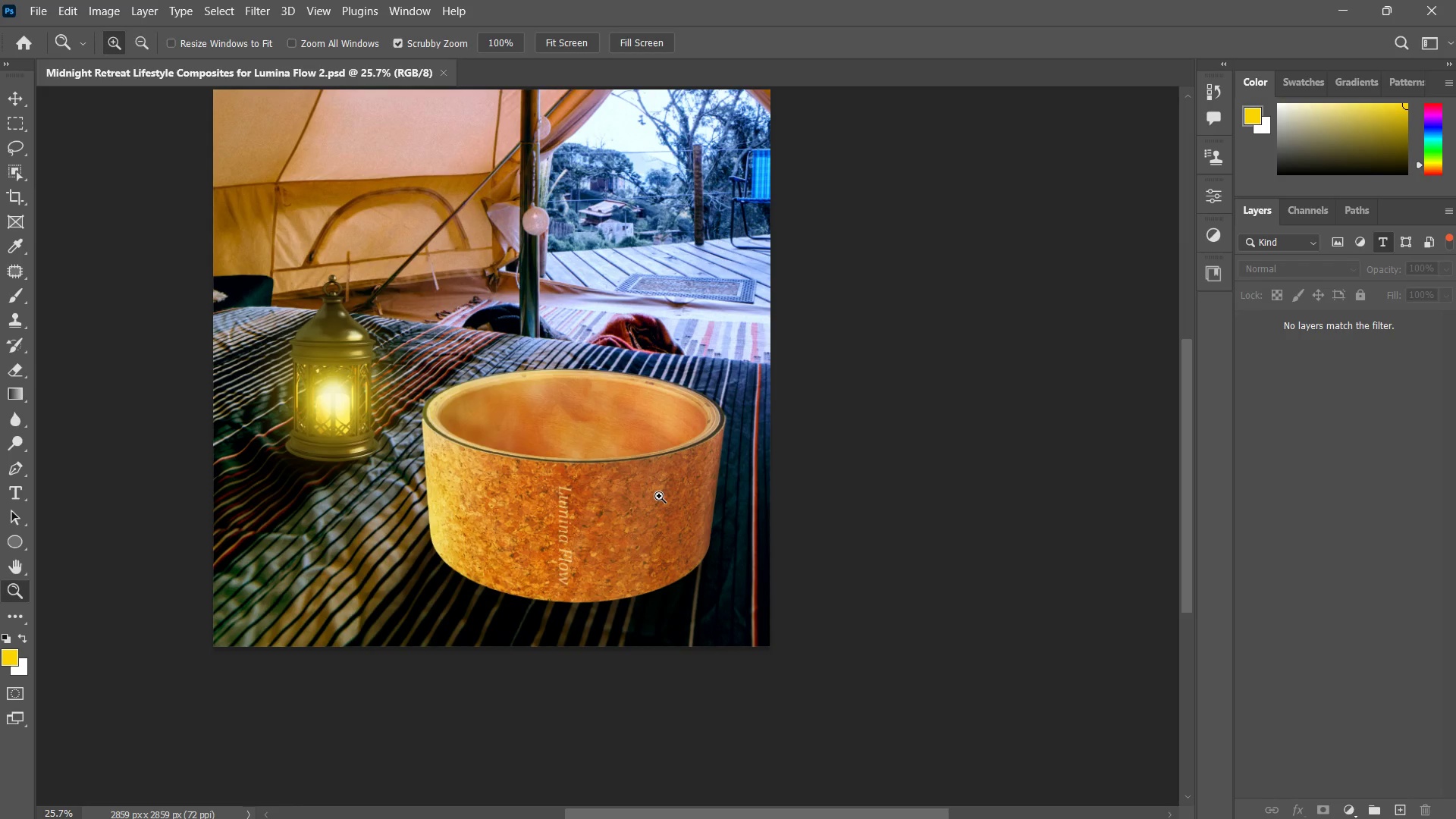 
hold_key(key=AltLeft, duration=0.55)
 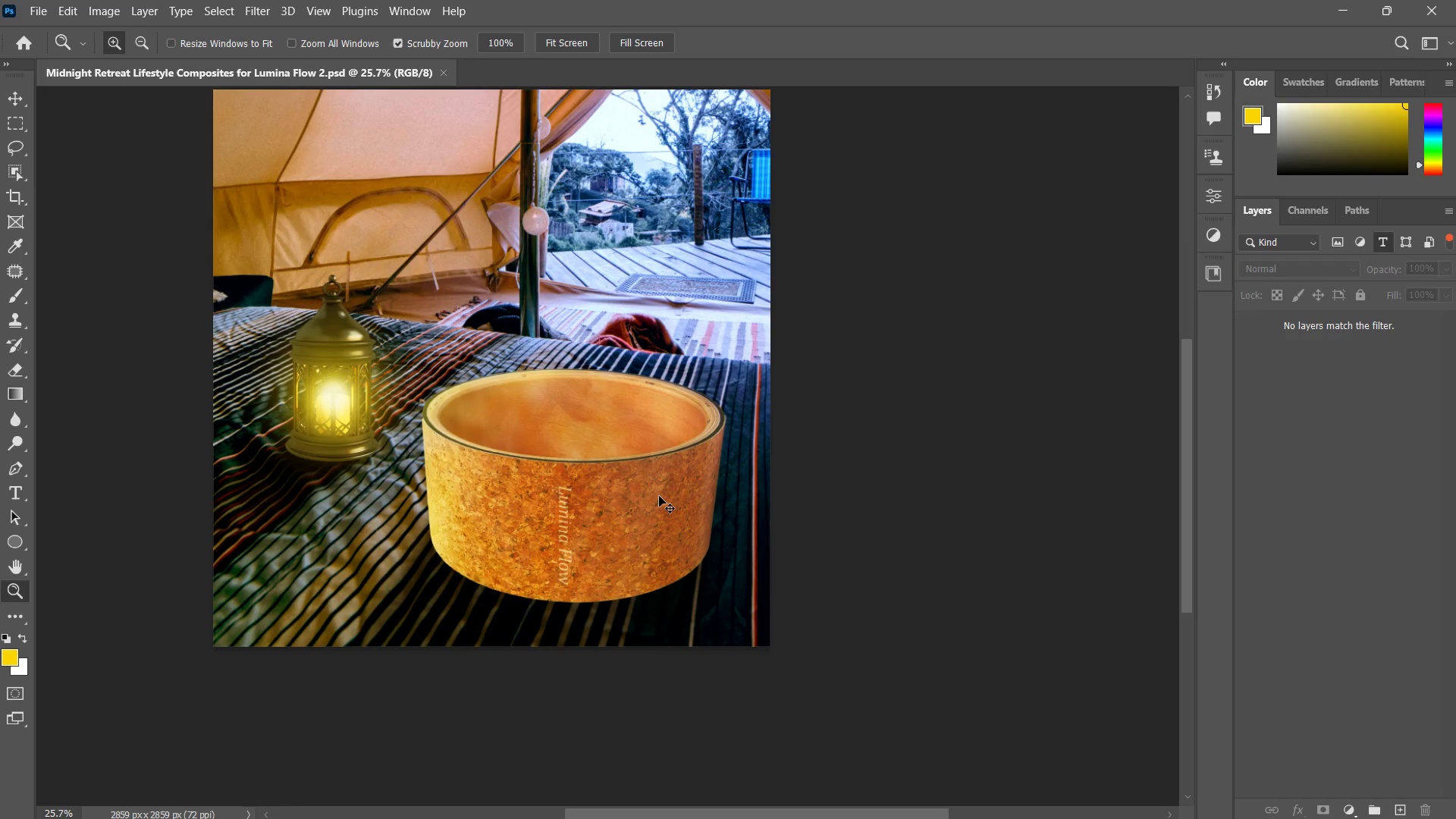 
key(Control+Shift+A)
 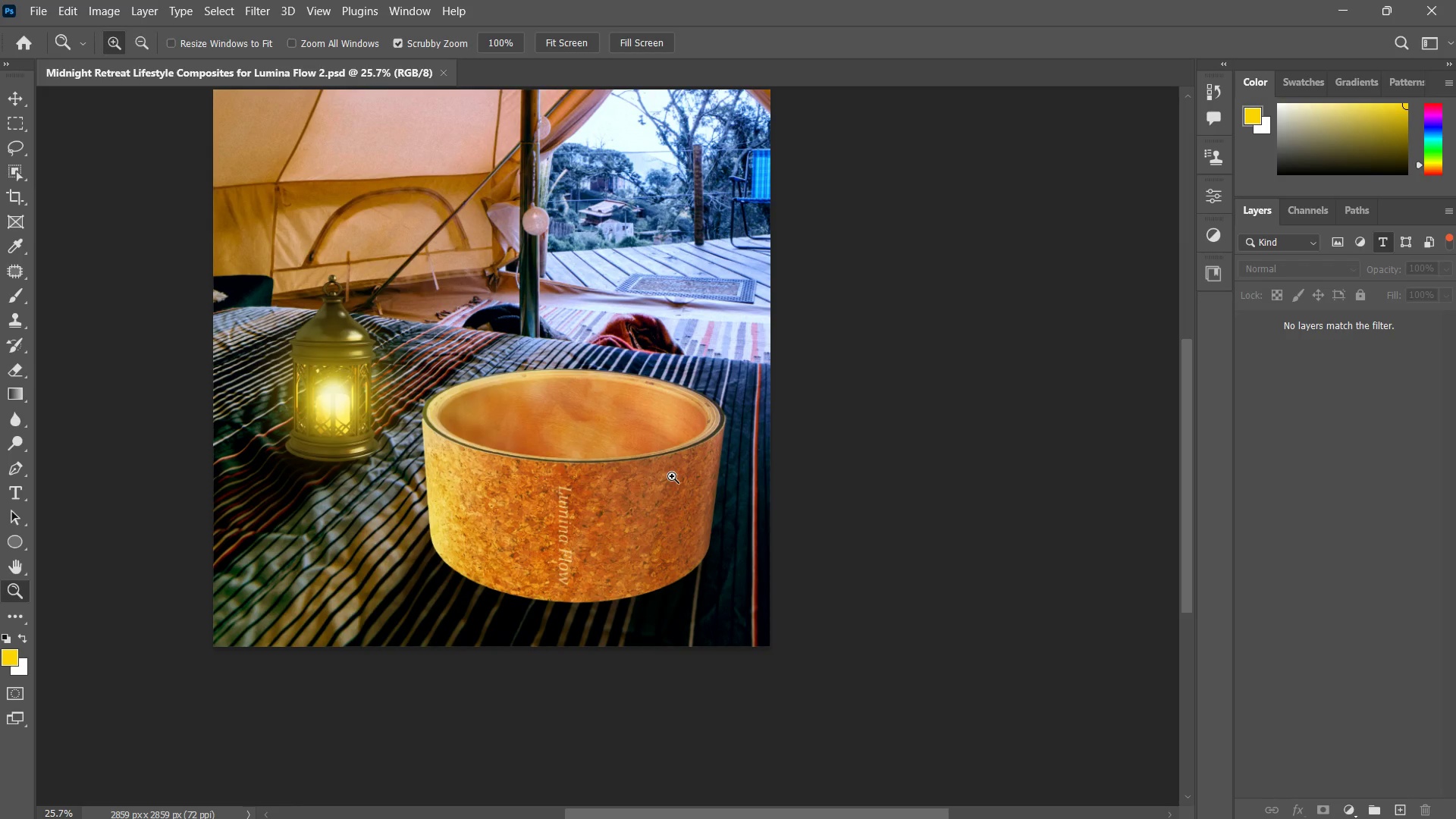 
left_click([672, 476])
 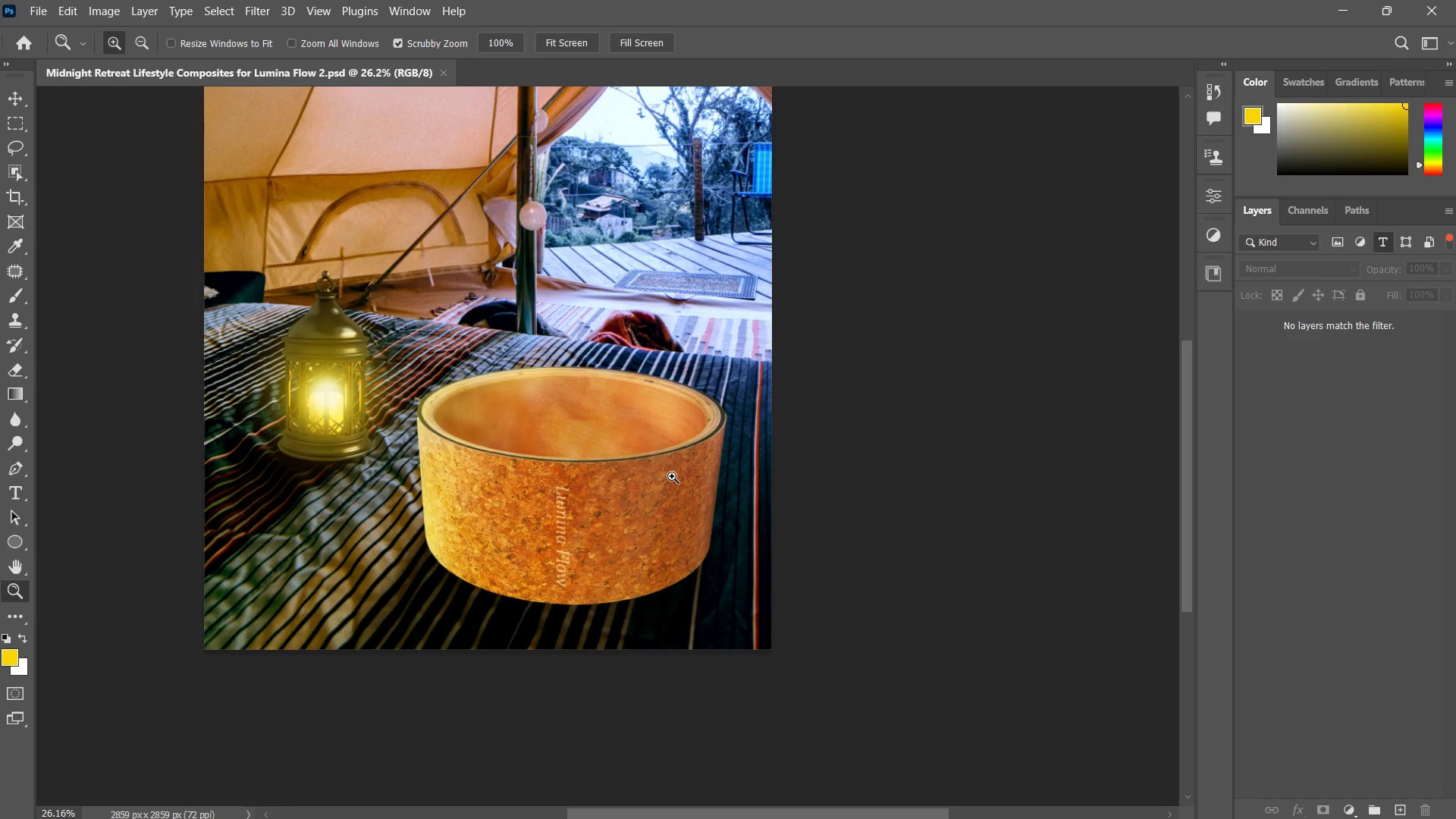 
left_click_drag(start_coordinate=[650, 485], to_coordinate=[621, 504])
 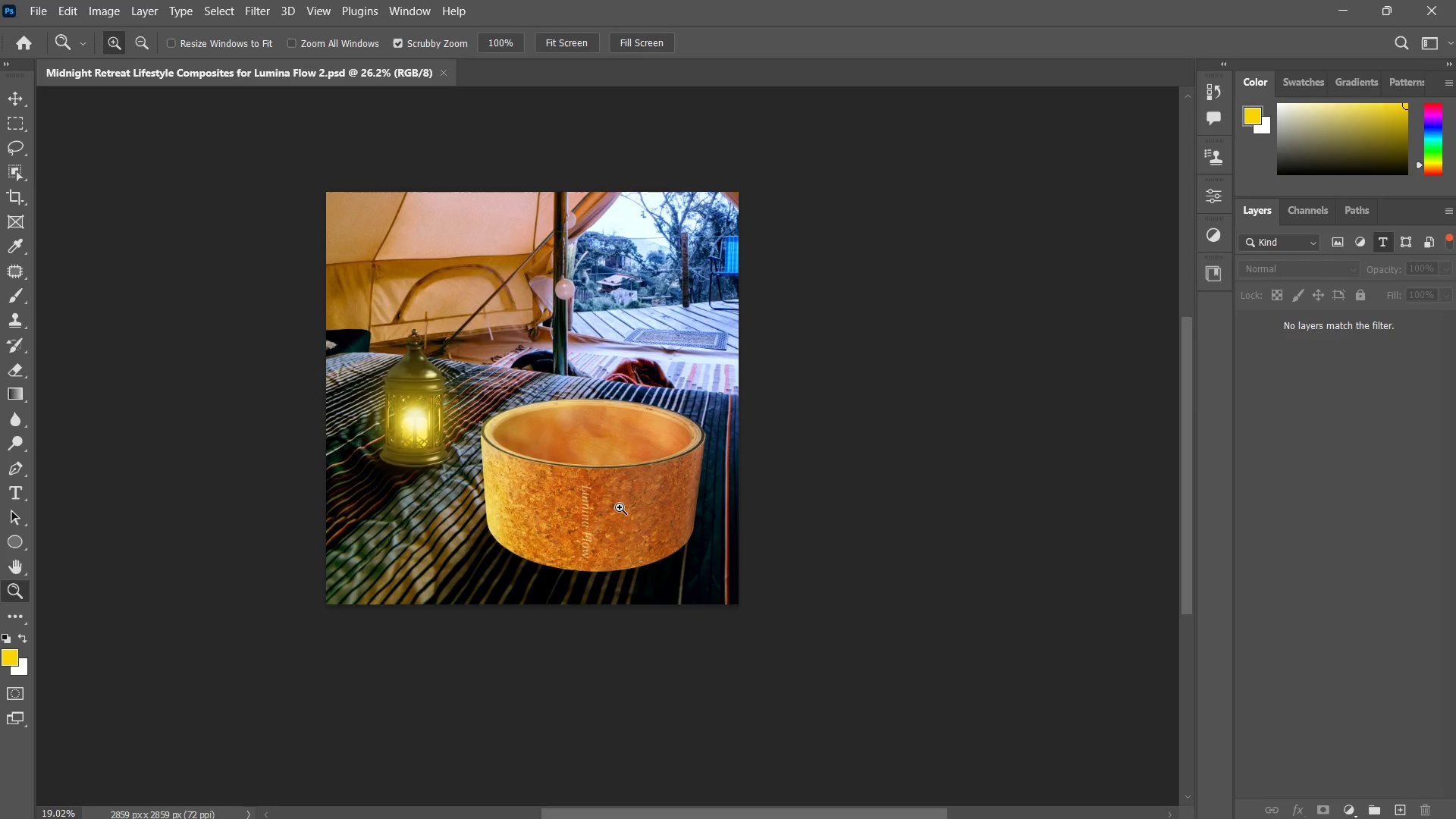 
left_click_drag(start_coordinate=[618, 512], to_coordinate=[617, 516])
 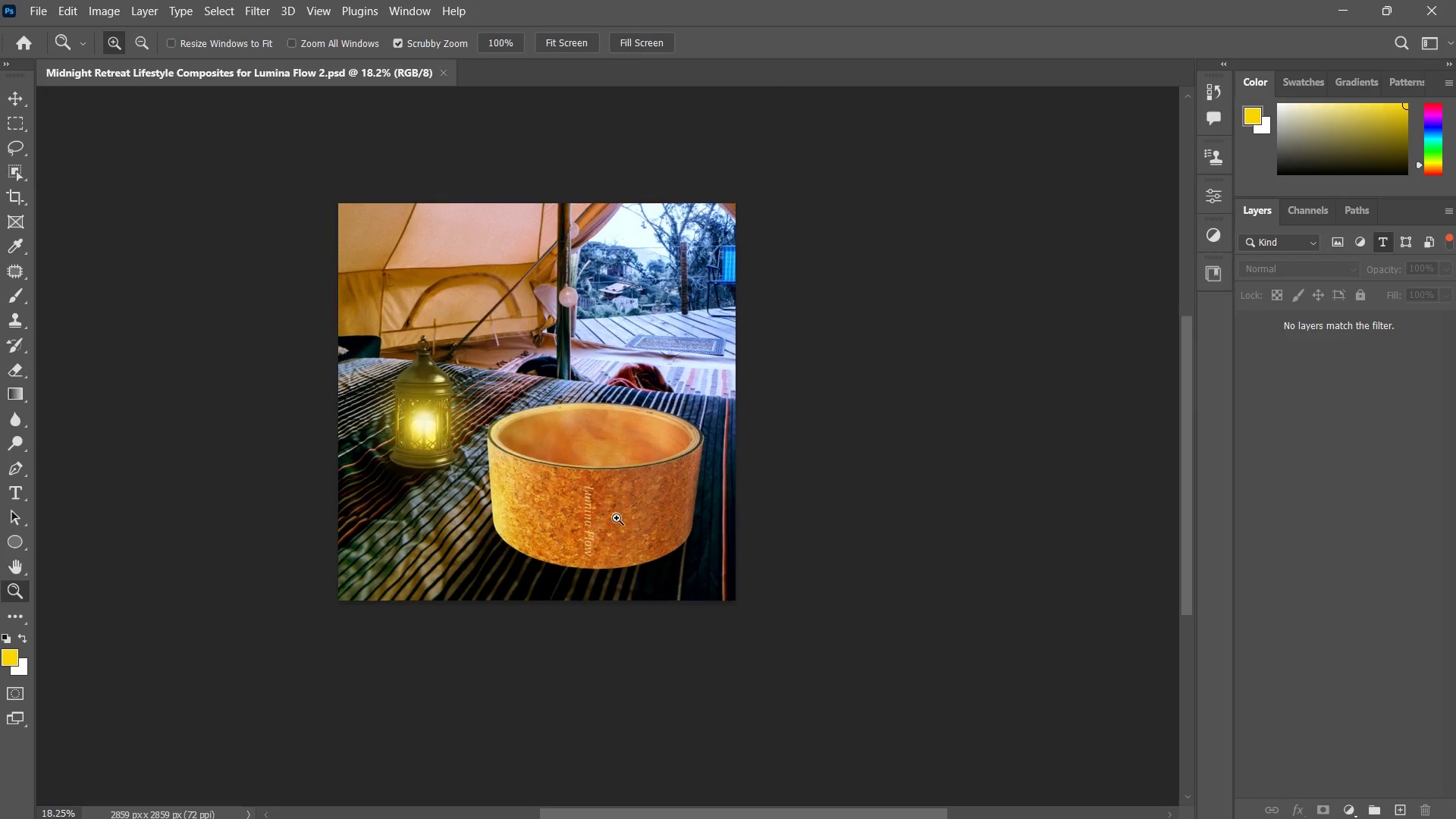 
triple_click([617, 518])
 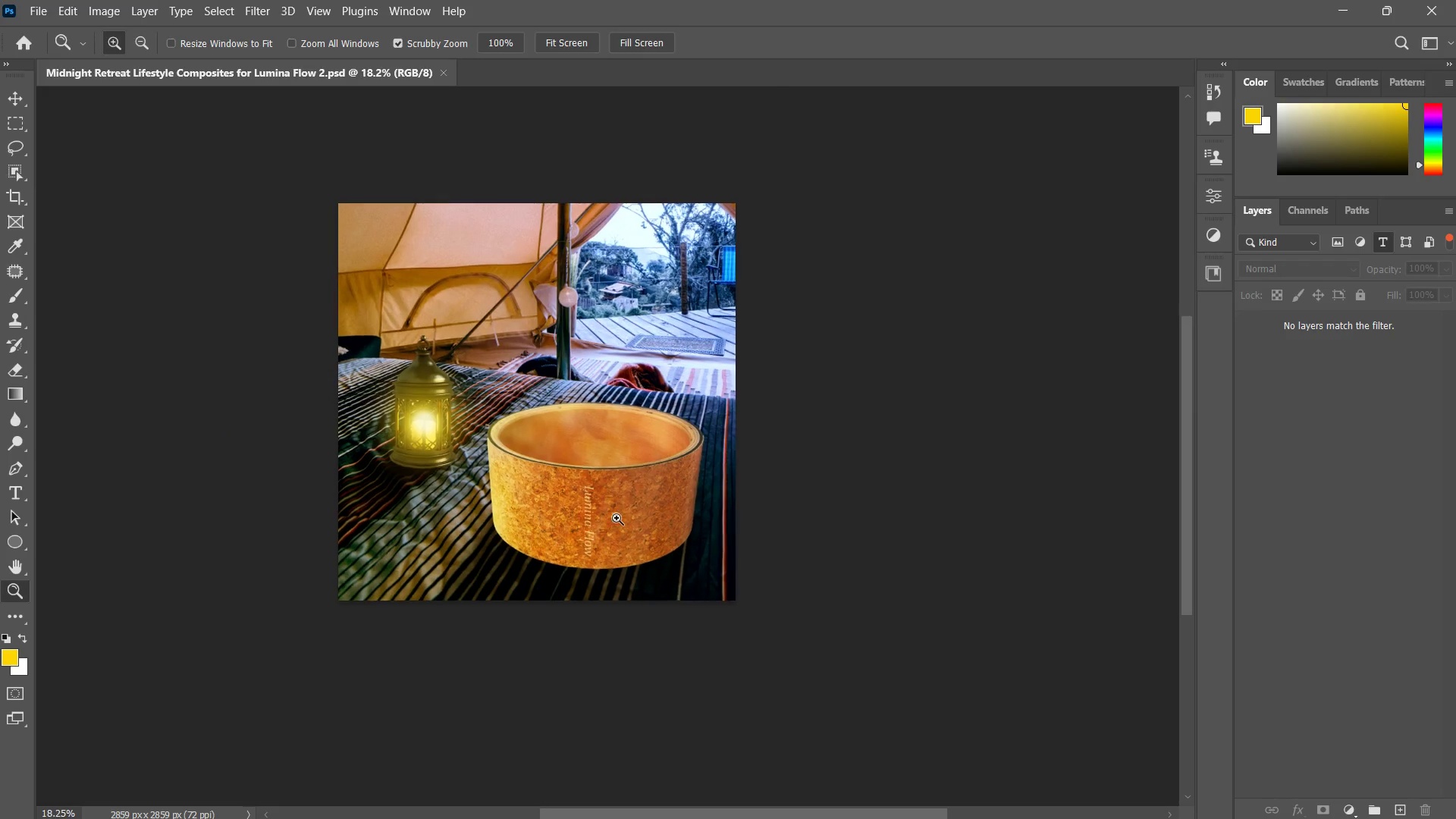 
left_click_drag(start_coordinate=[617, 518], to_coordinate=[621, 518])
 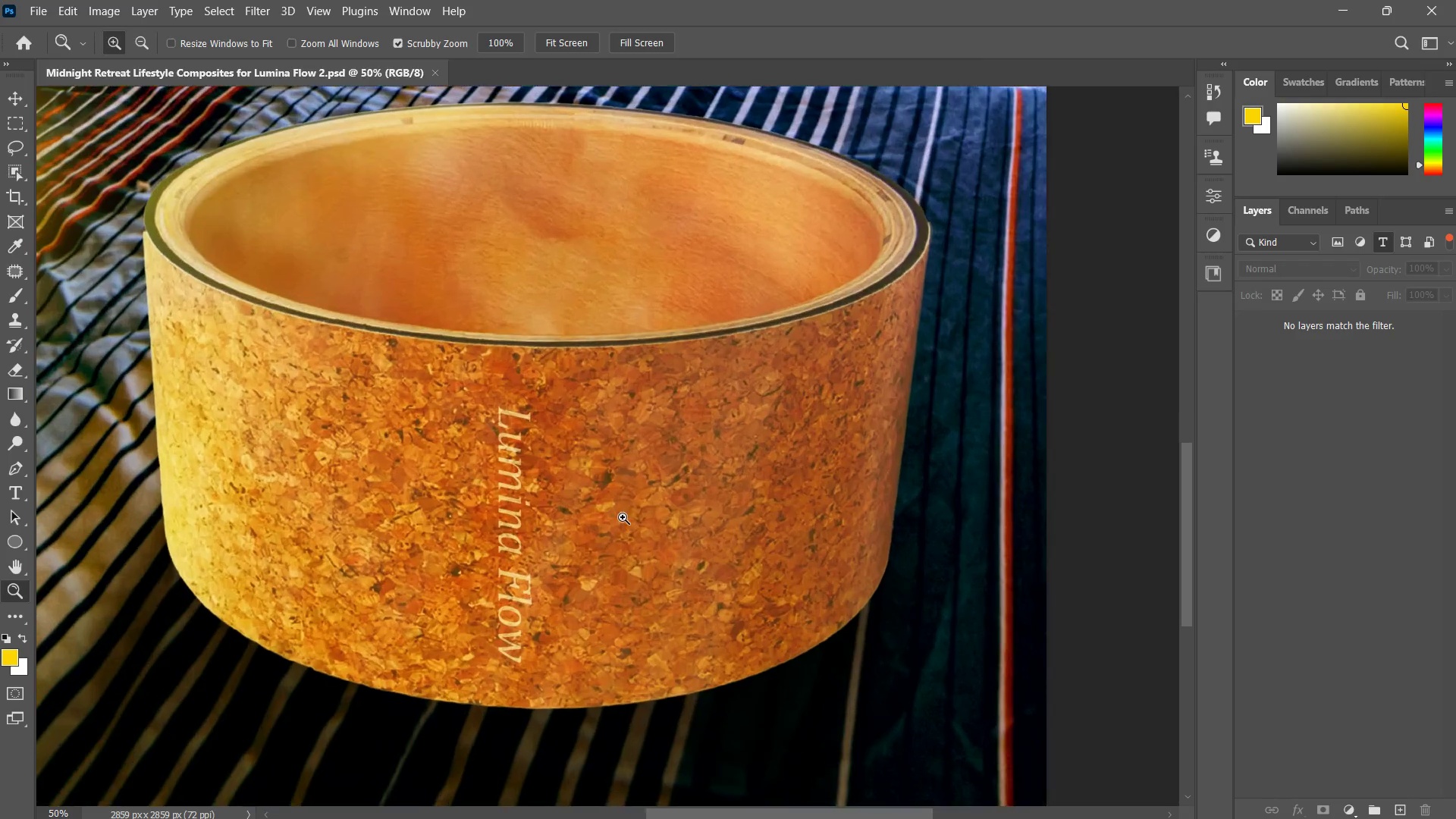 
left_click_drag(start_coordinate=[610, 521], to_coordinate=[564, 557])
 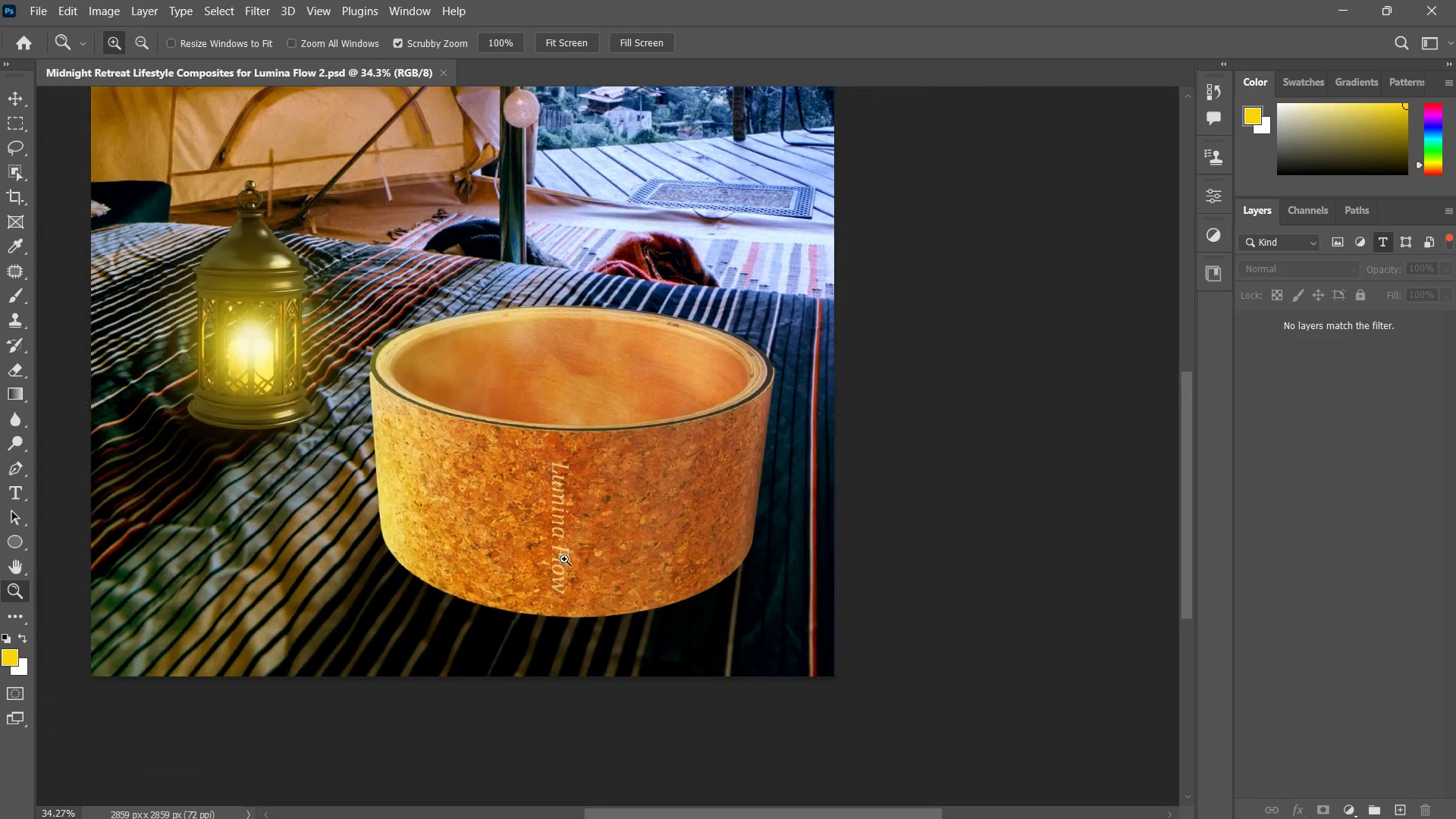 
key(Control+Shift+A)
 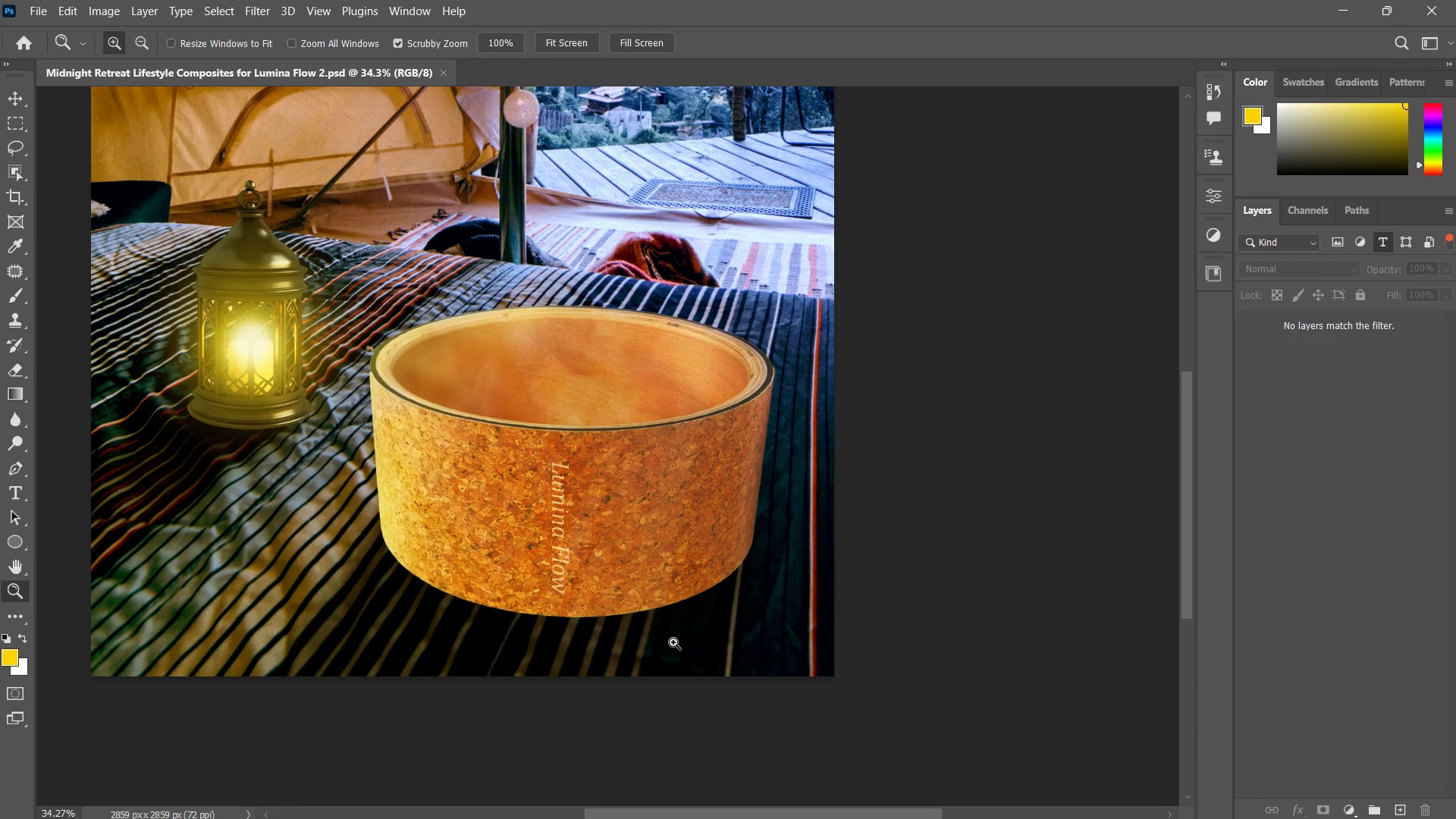 
wait(11.94)
 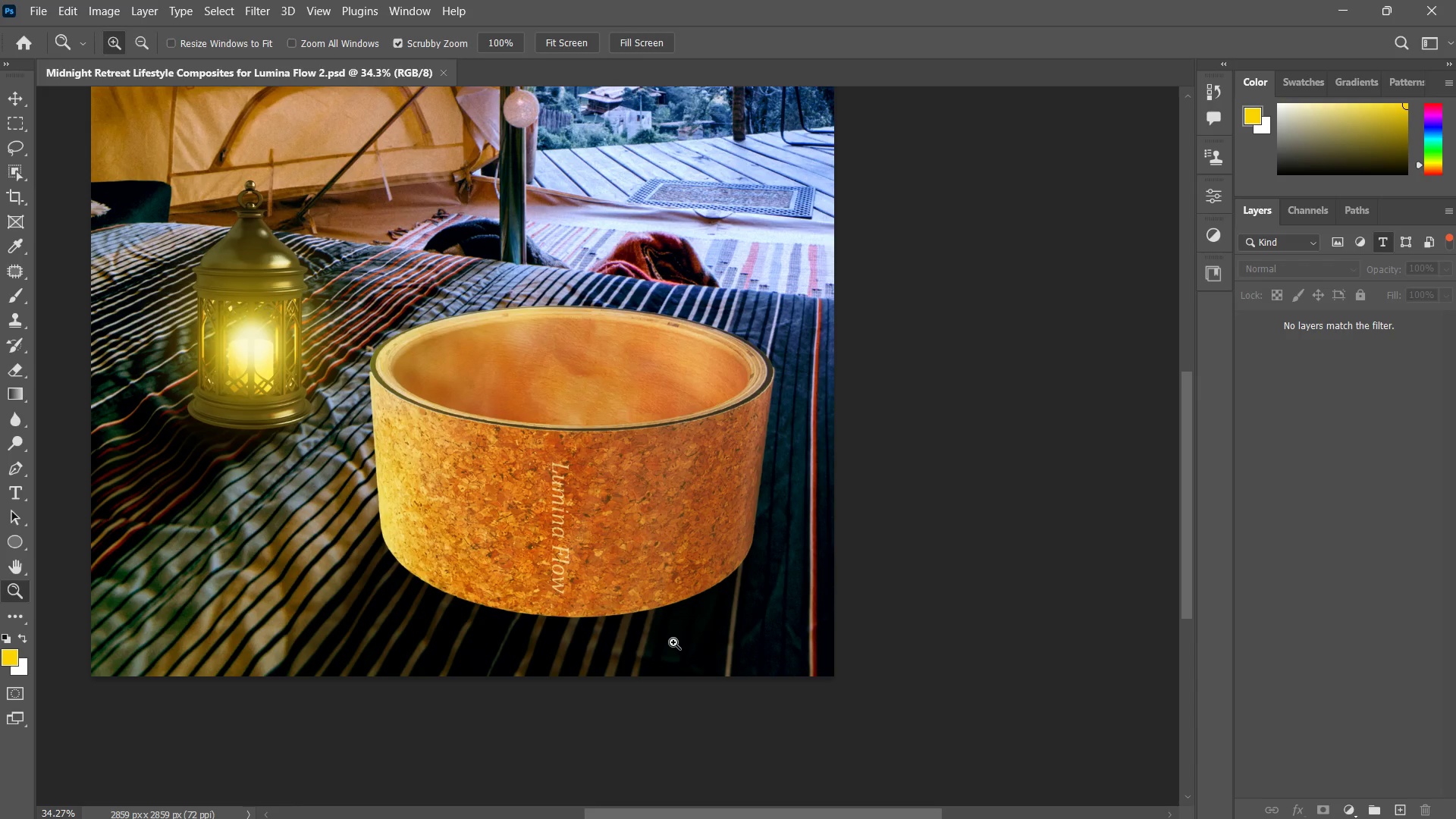 
left_click_drag(start_coordinate=[591, 475], to_coordinate=[566, 488])
 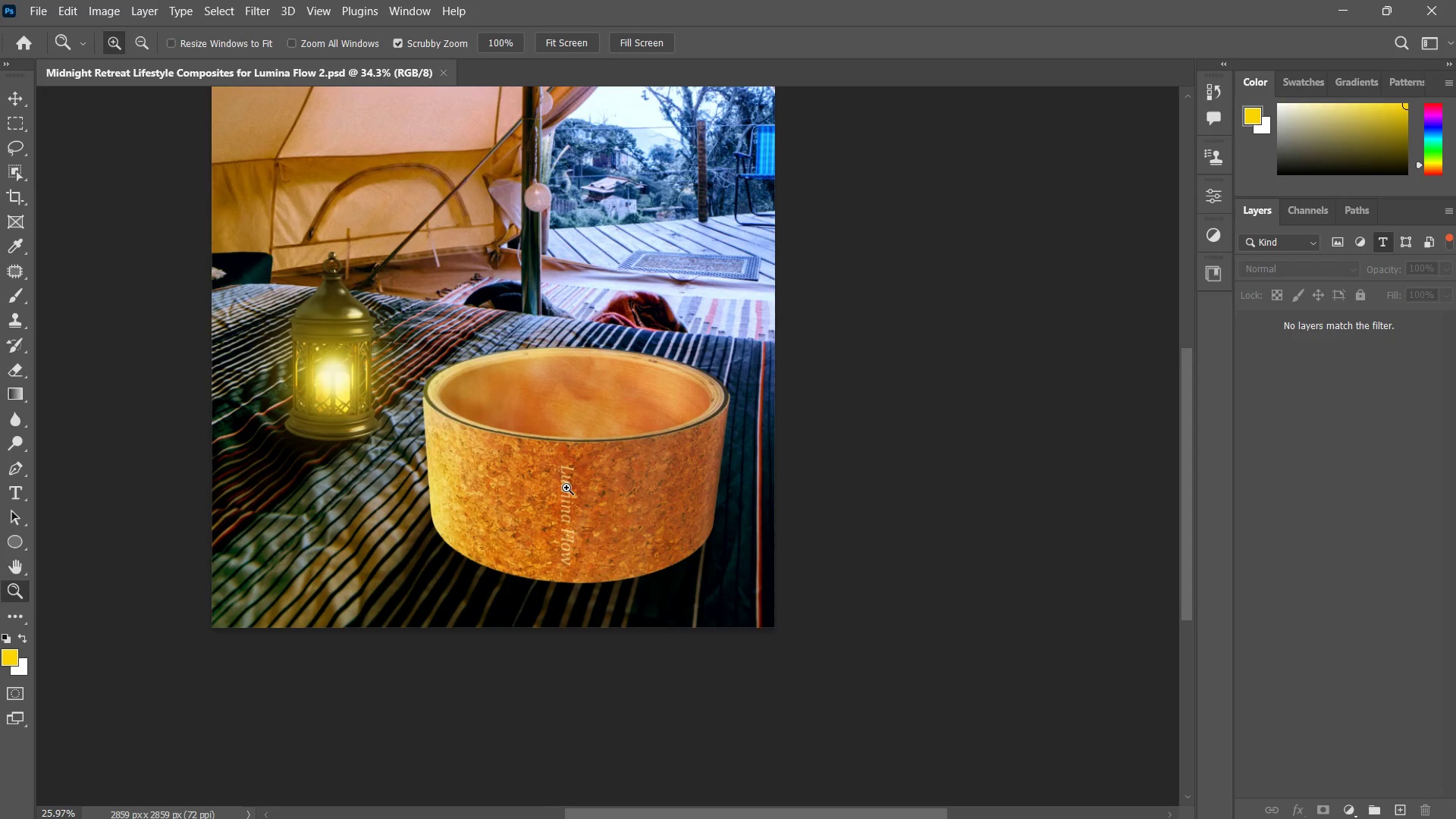 
double_click([566, 488])
 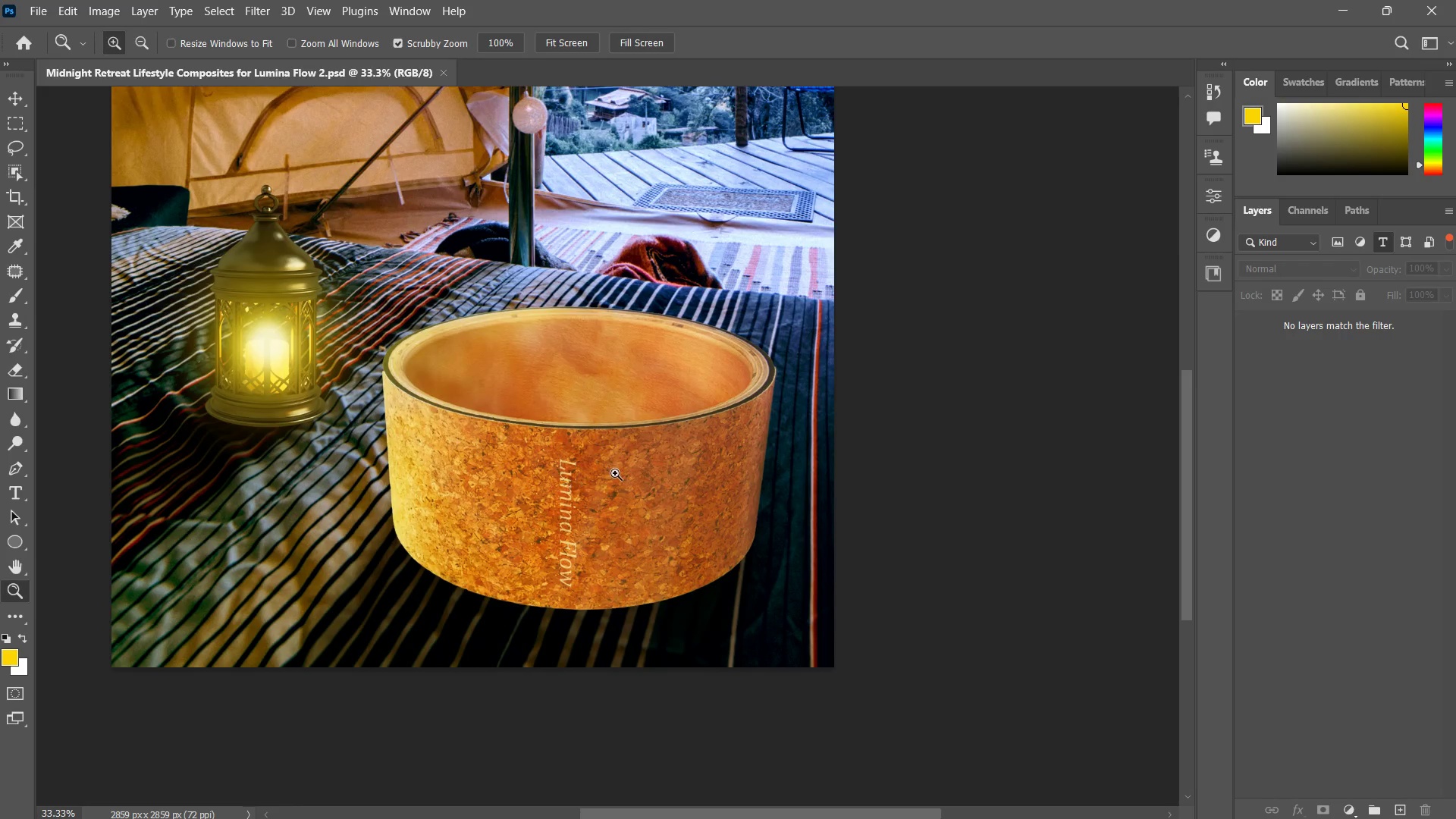 
left_click_drag(start_coordinate=[633, 465], to_coordinate=[606, 481])
 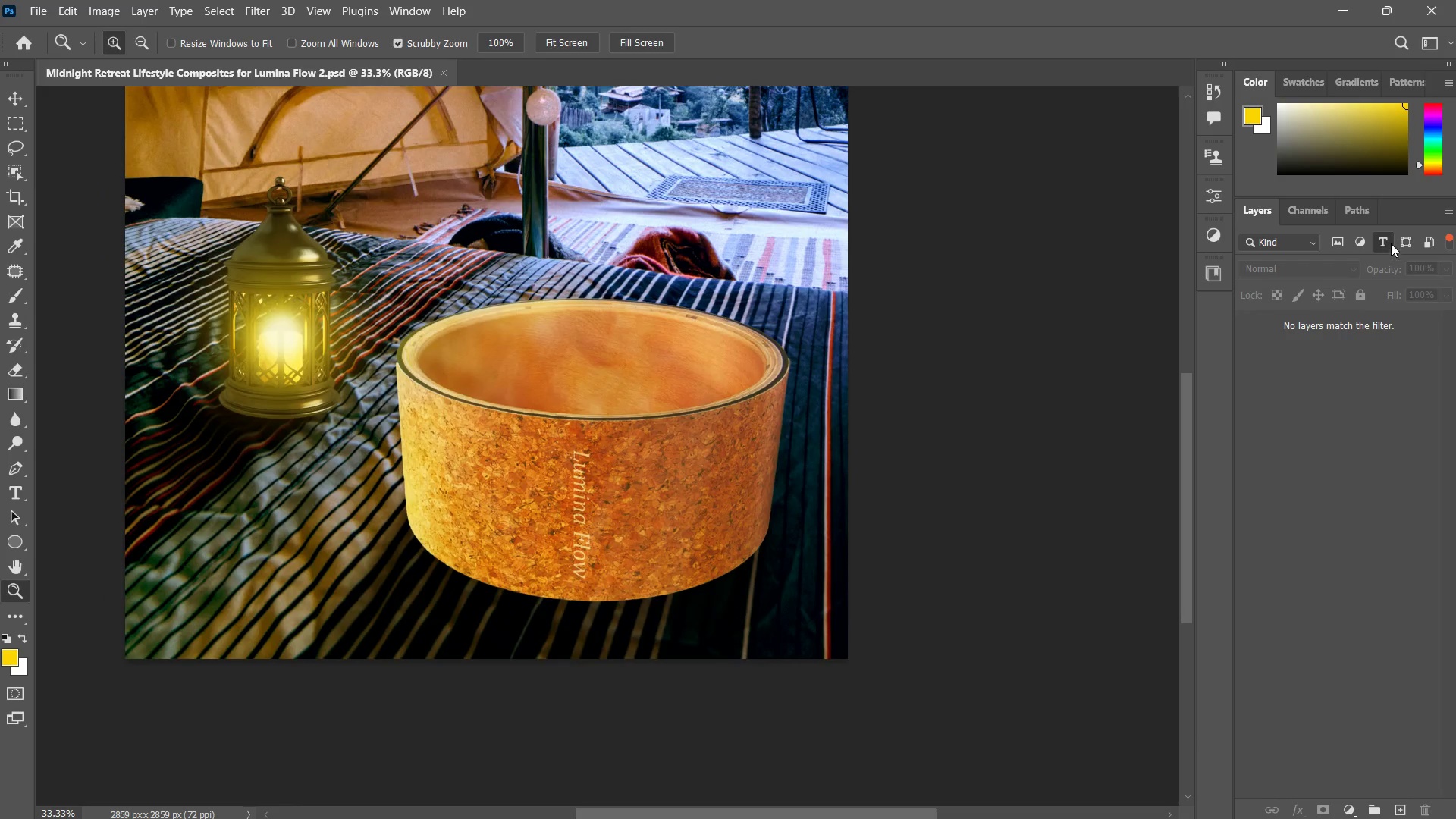 
double_click([1387, 239])
 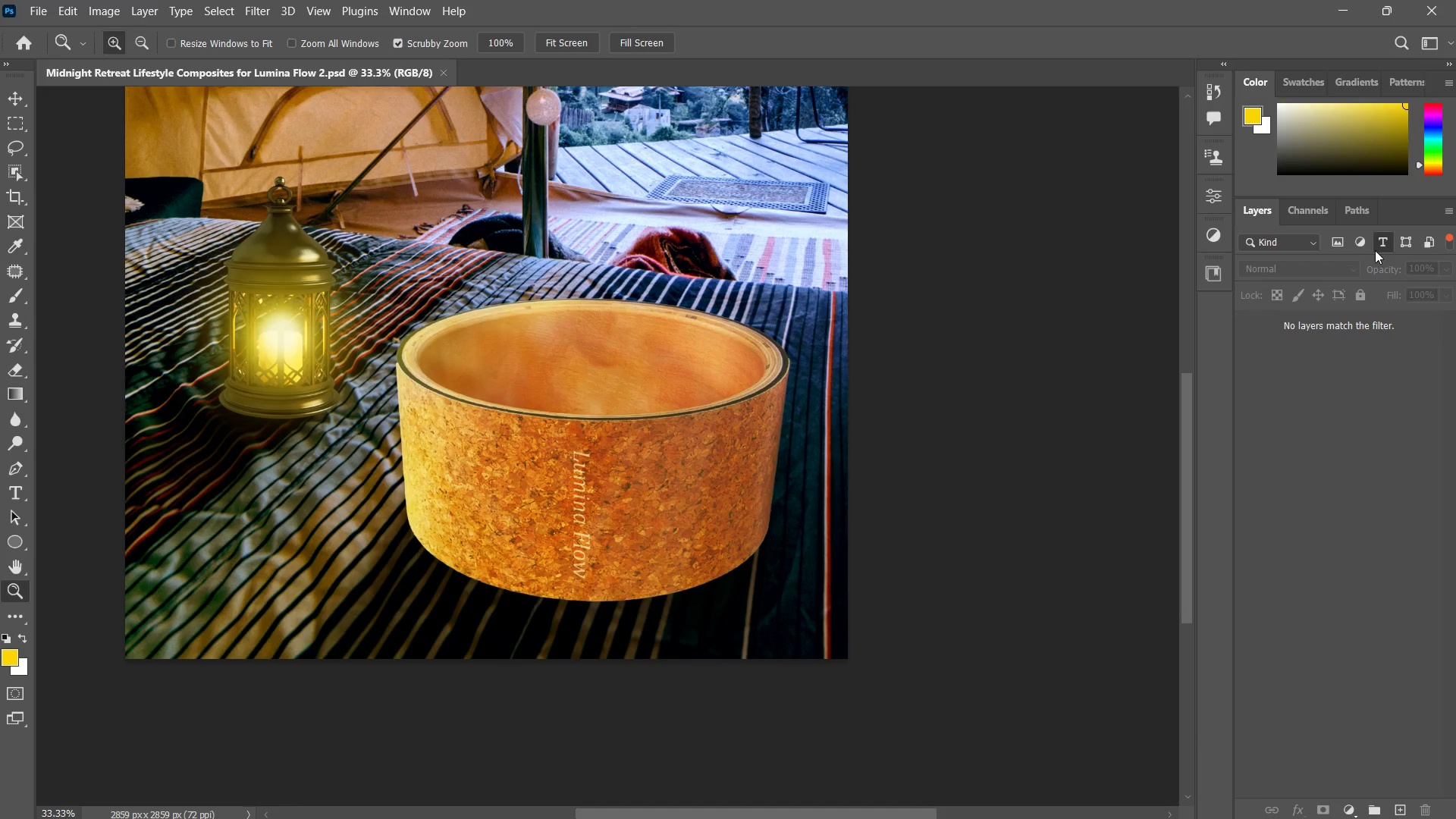 
left_click([1381, 243])
 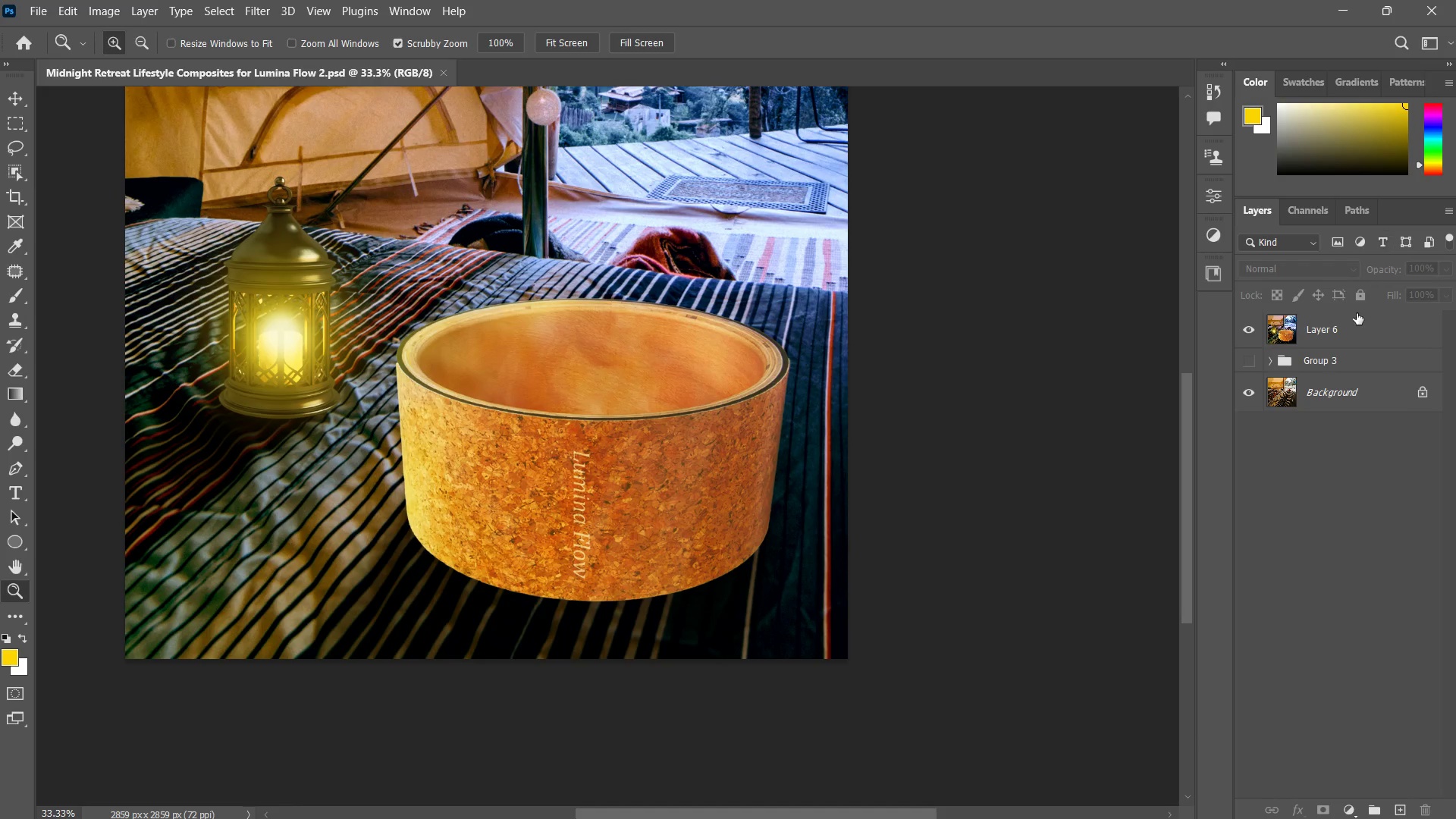 
left_click([1349, 325])
 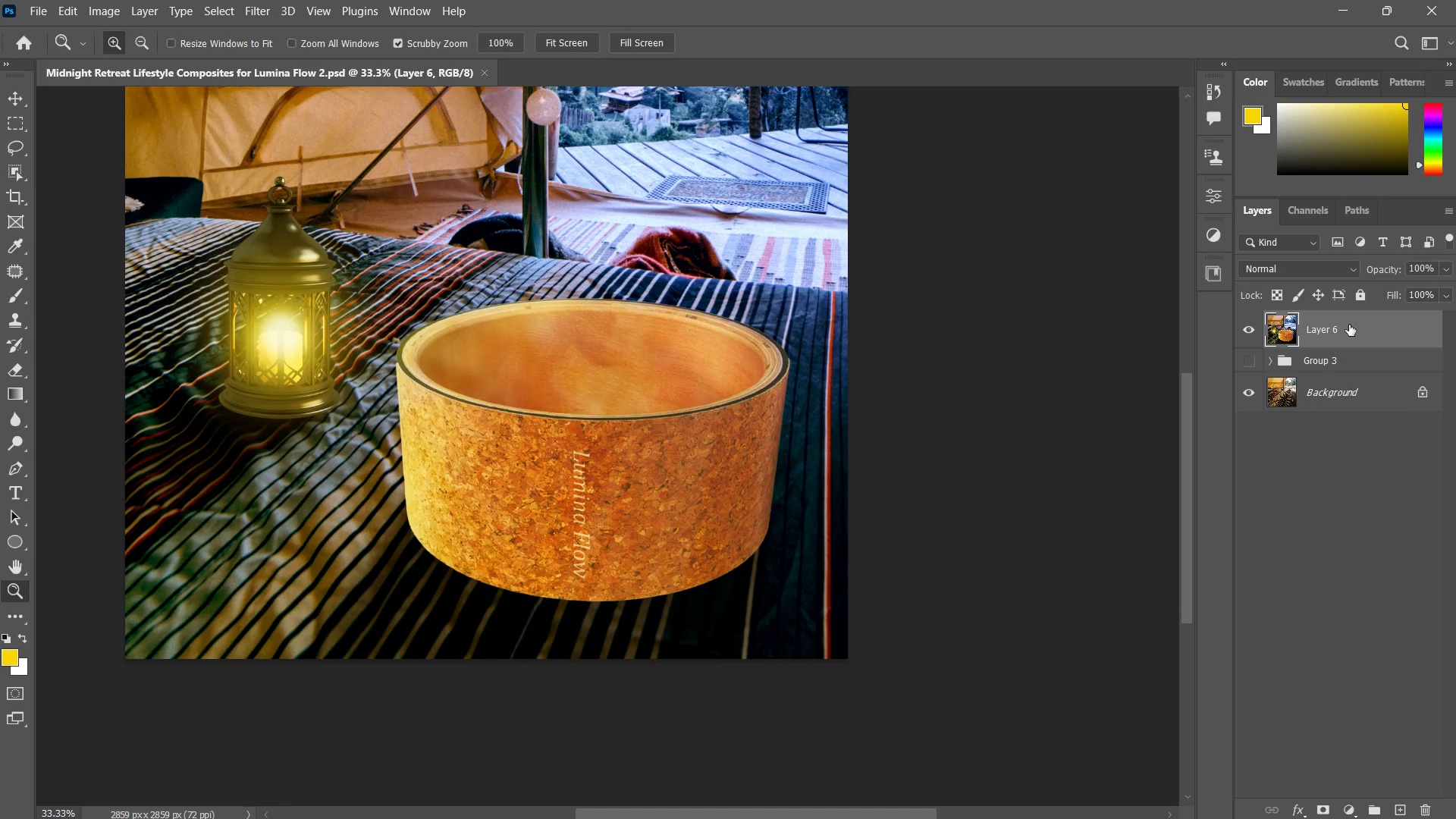 
key(Control+Shift+A)
 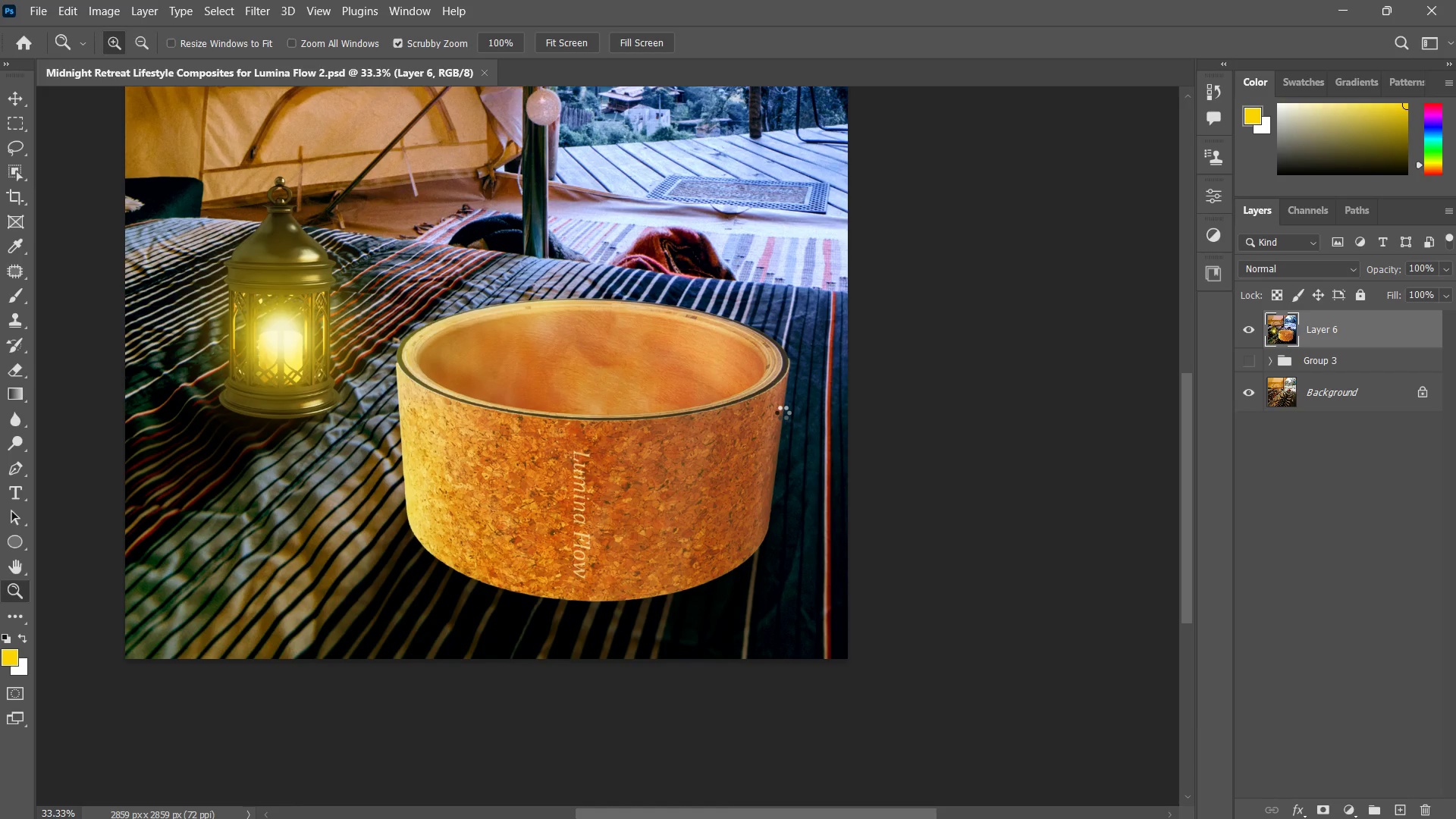 
wait(8.12)
 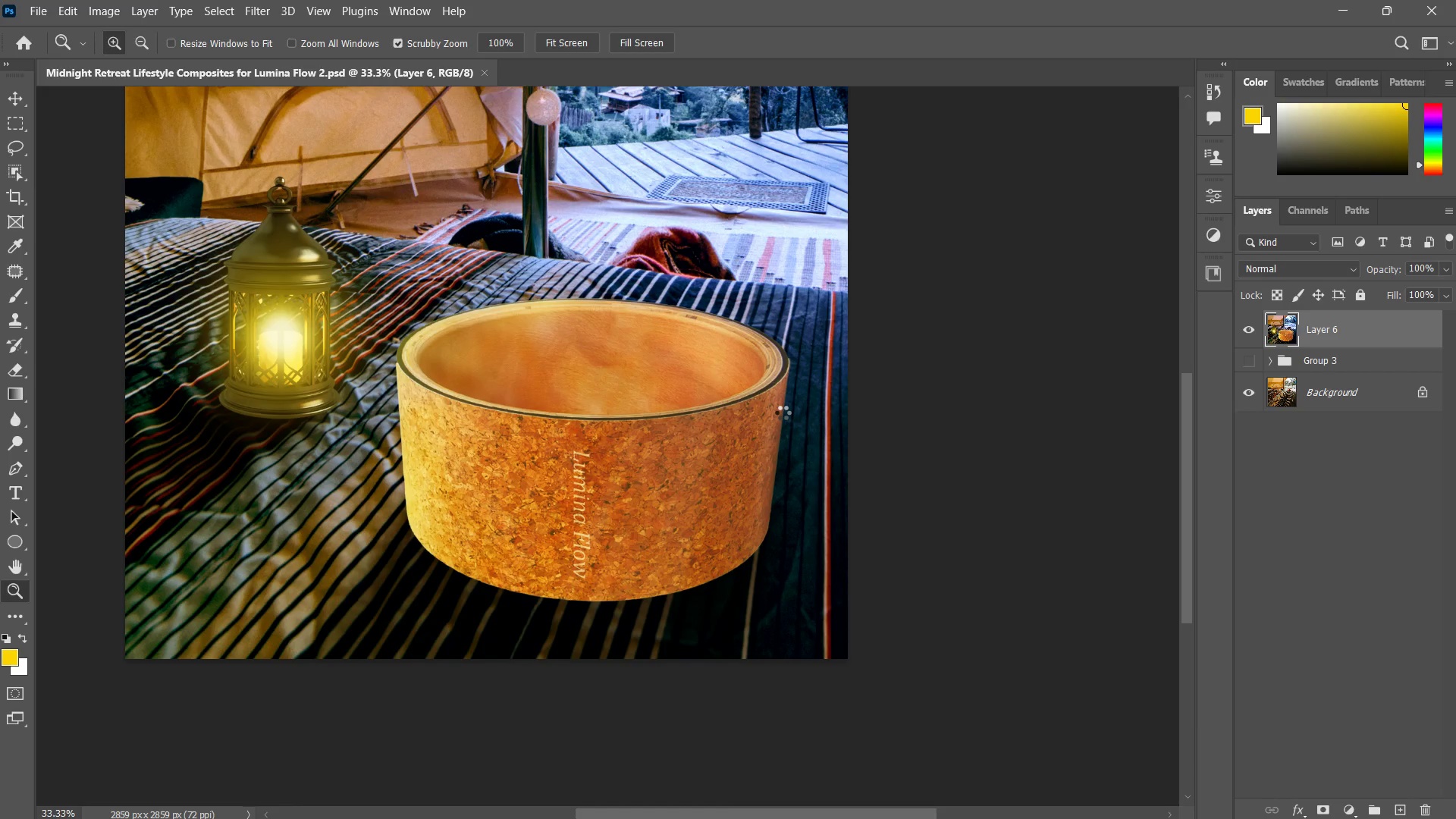 
left_click_drag(start_coordinate=[740, 470], to_coordinate=[717, 491])
 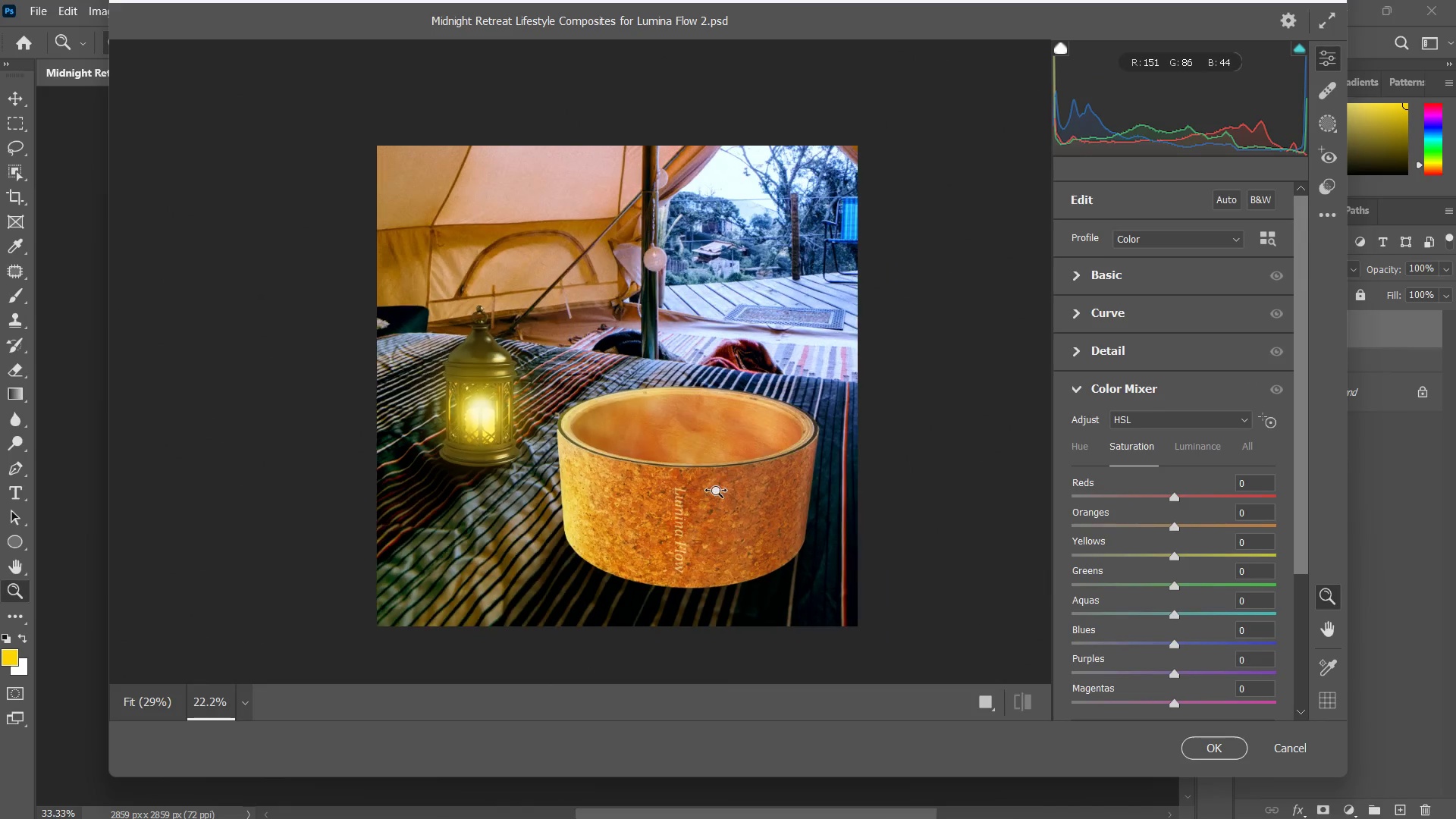 
double_click([717, 491])
 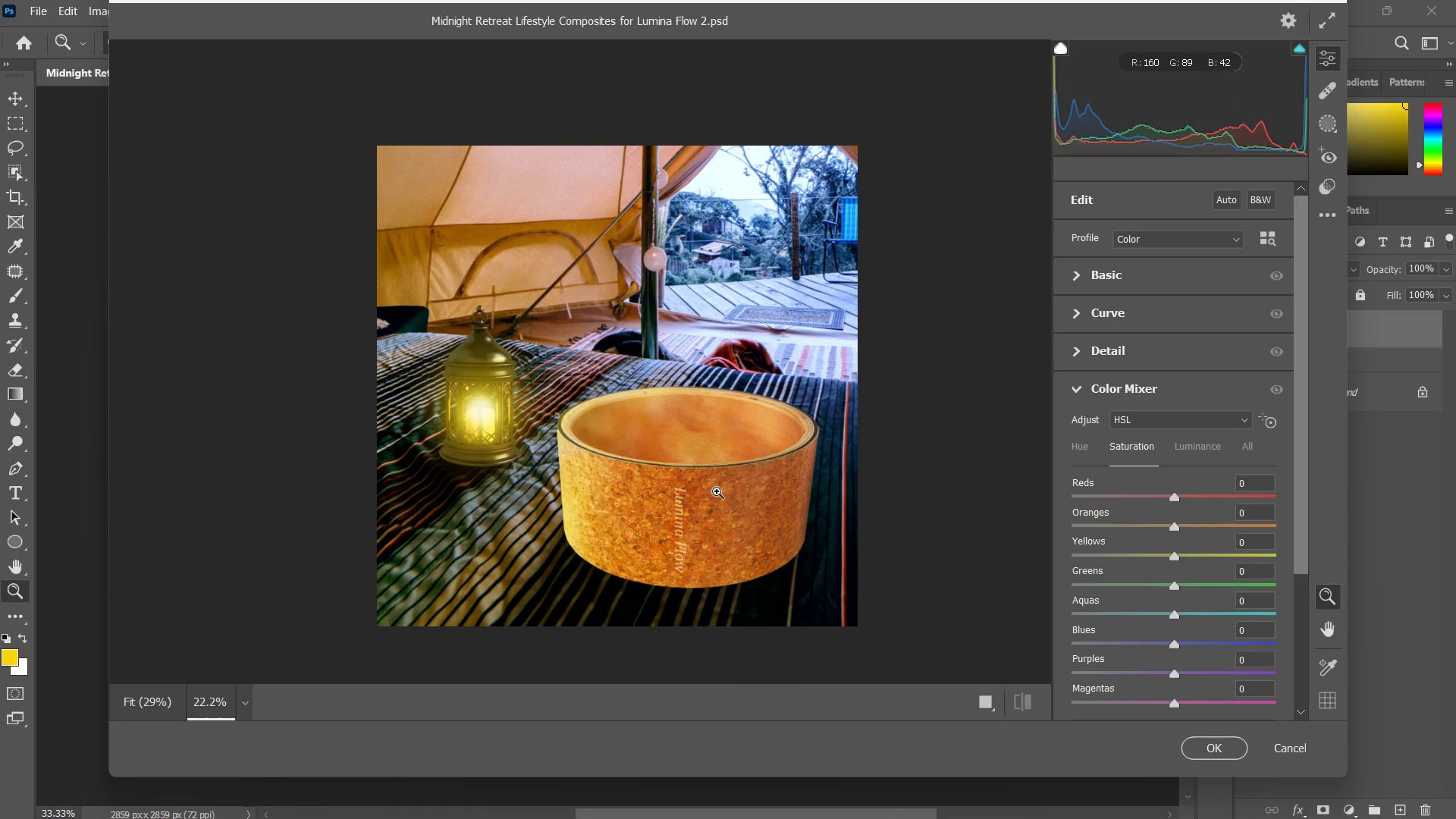 
triple_click([717, 491])
 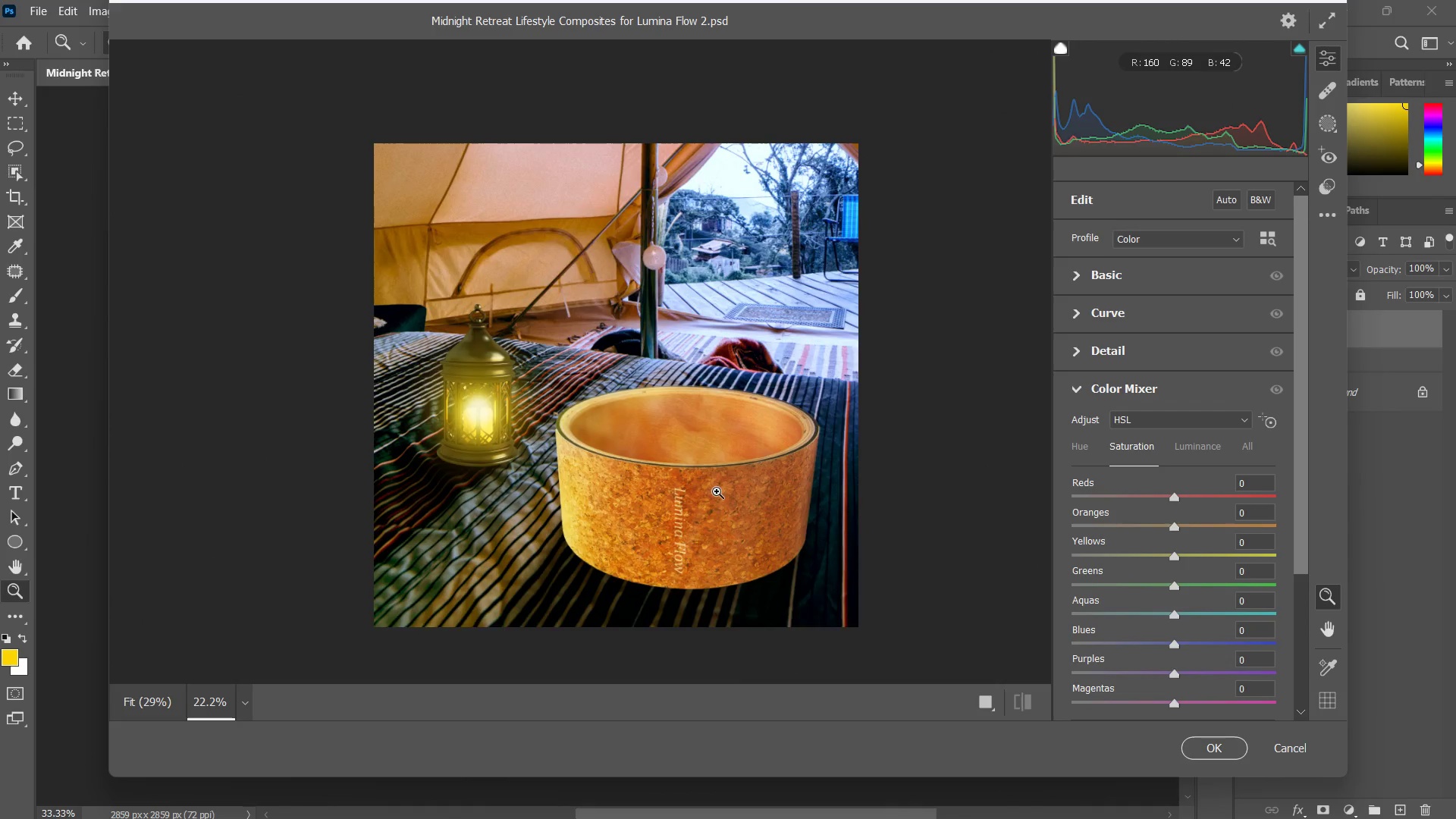 
triple_click([717, 491])
 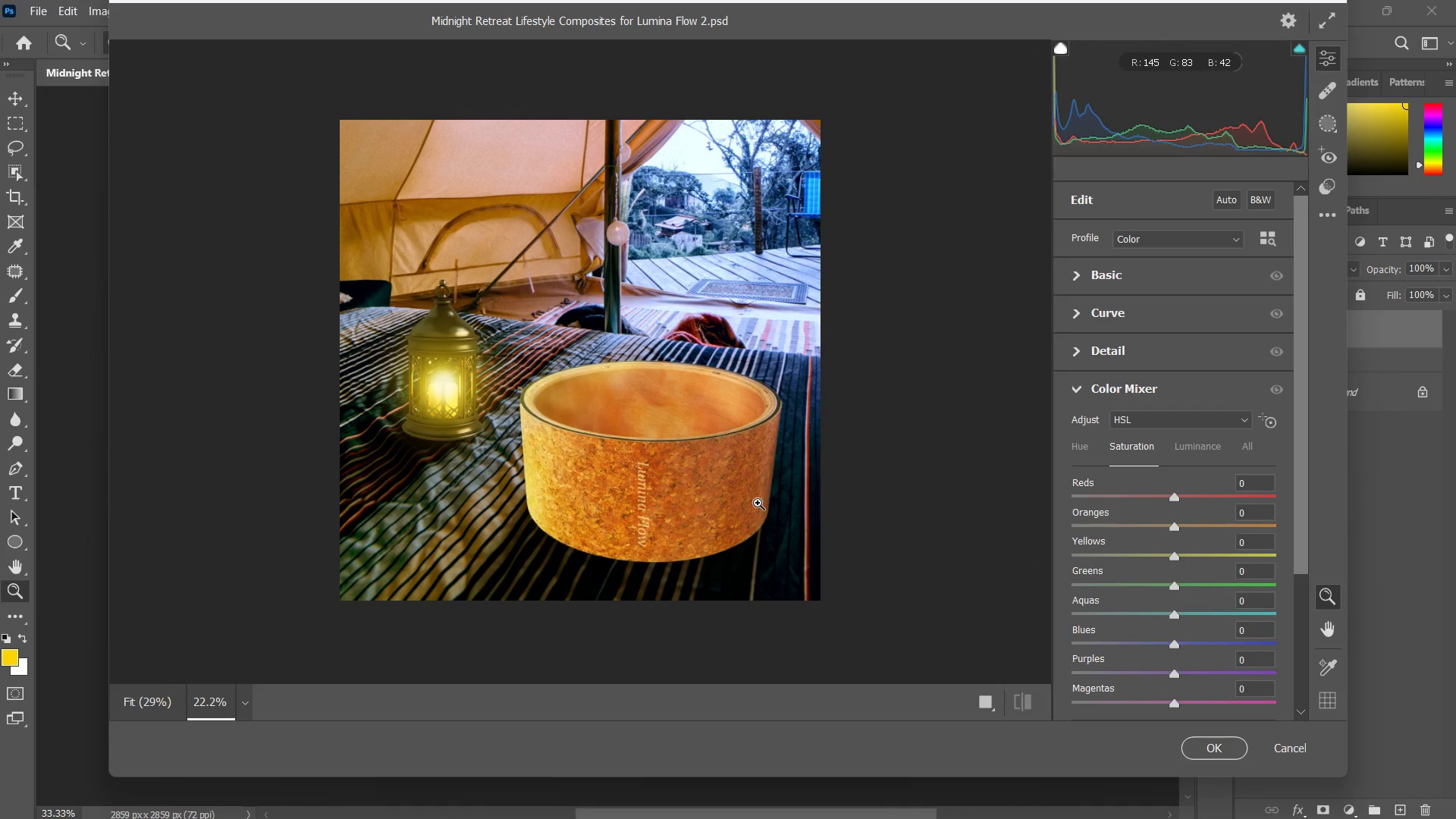 
wait(12.52)
 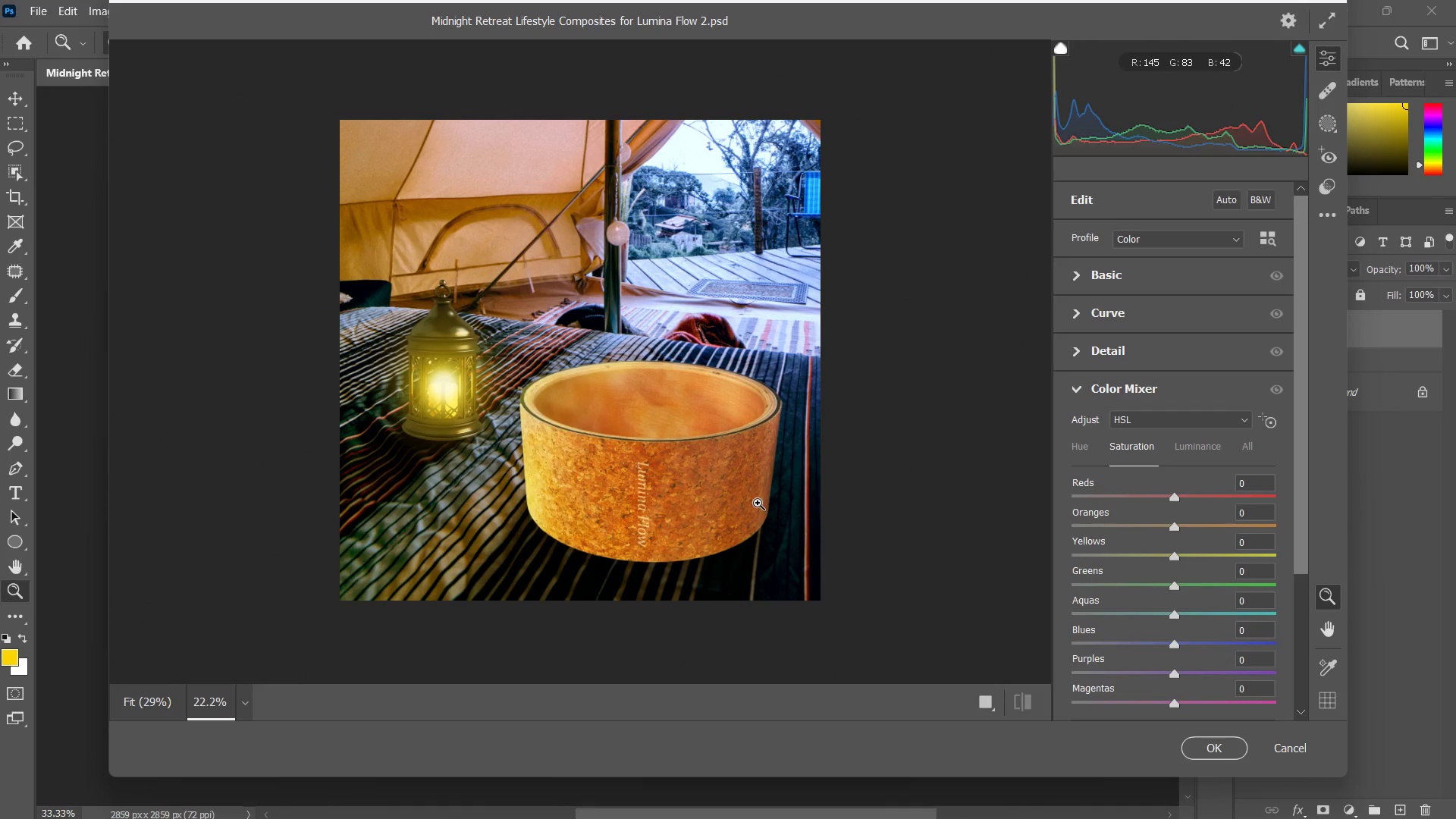 
left_click_drag(start_coordinate=[792, 446], to_coordinate=[773, 482])
 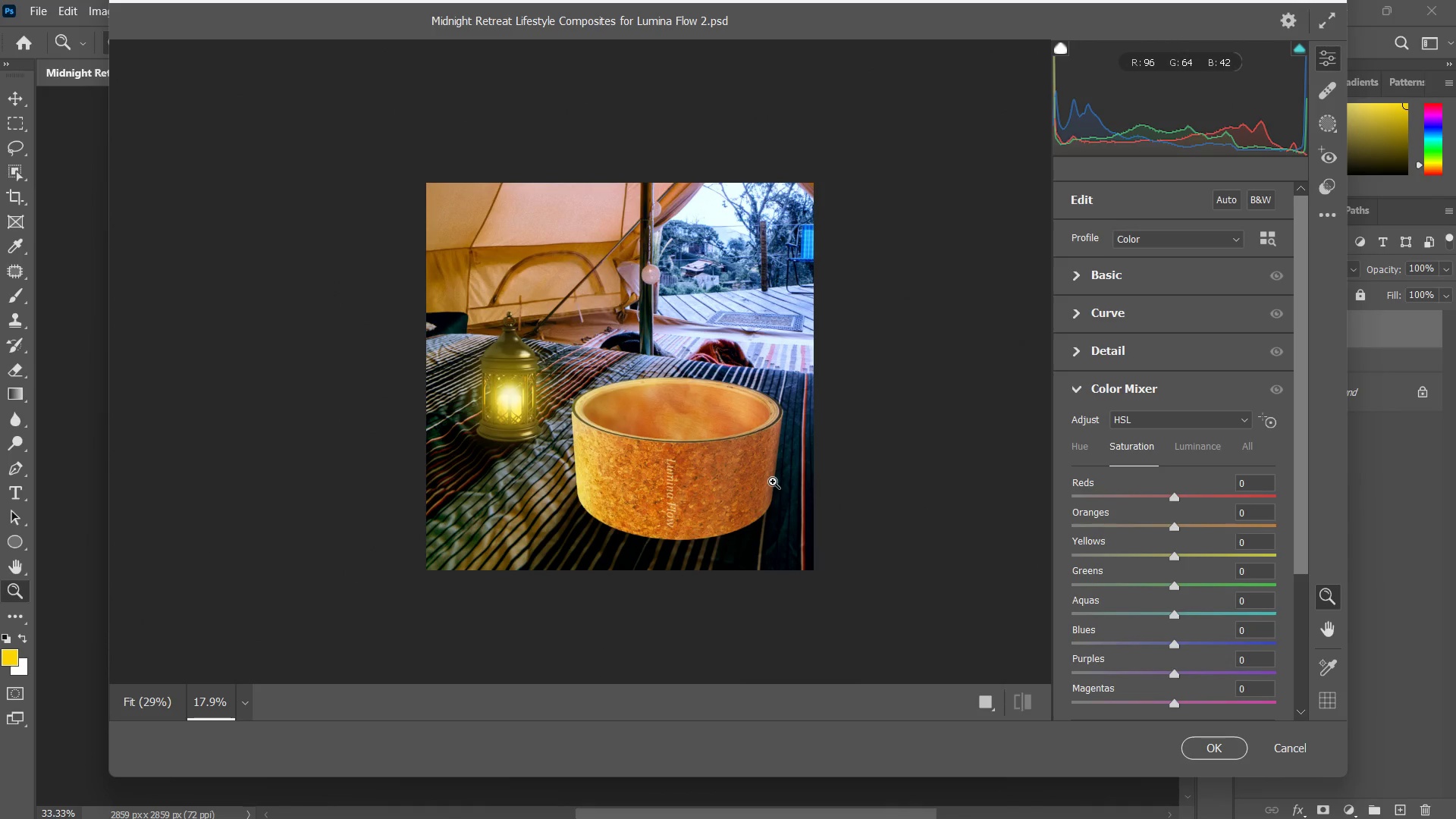 
wait(8.97)
 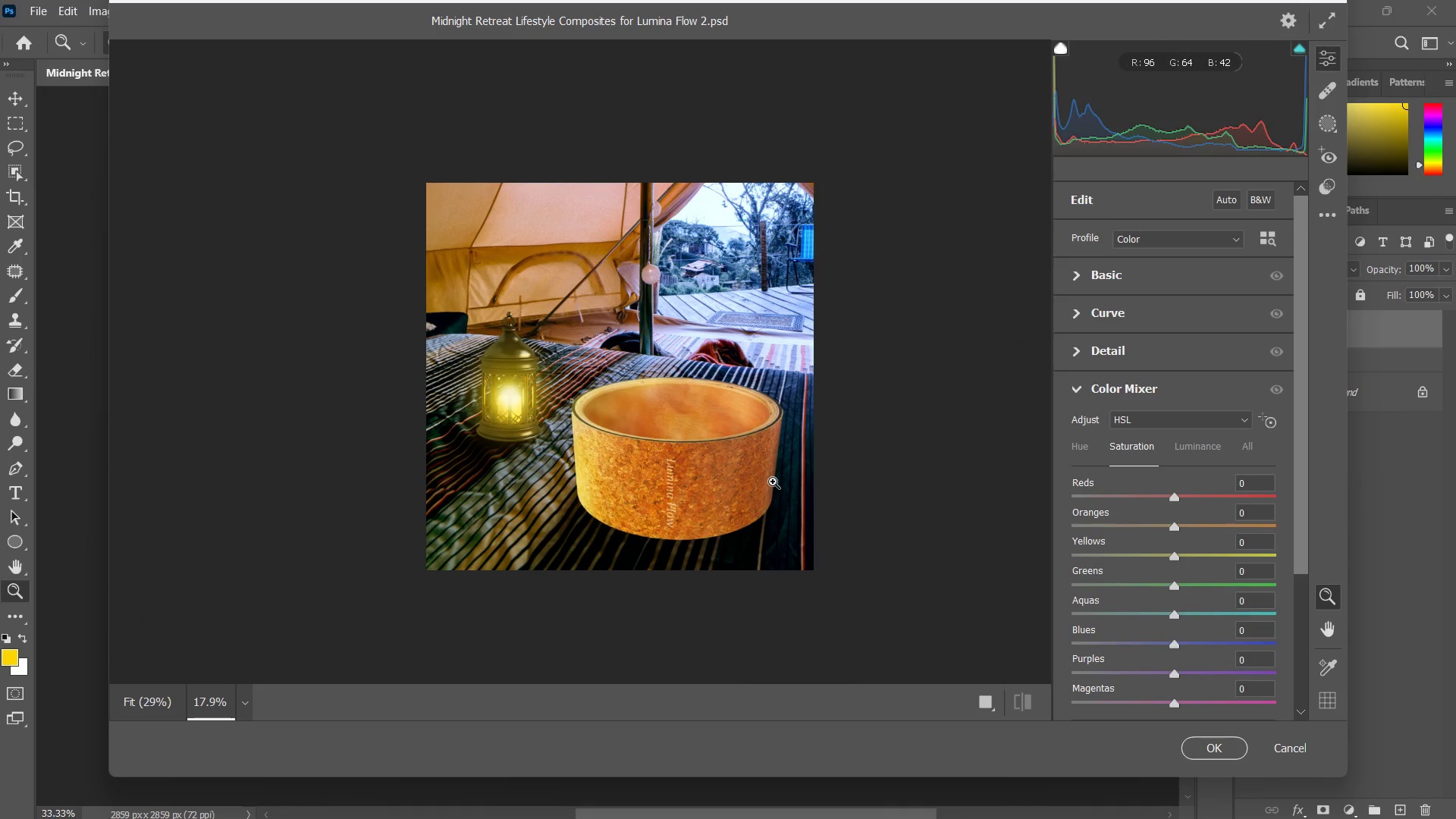 
left_click([1076, 274])
 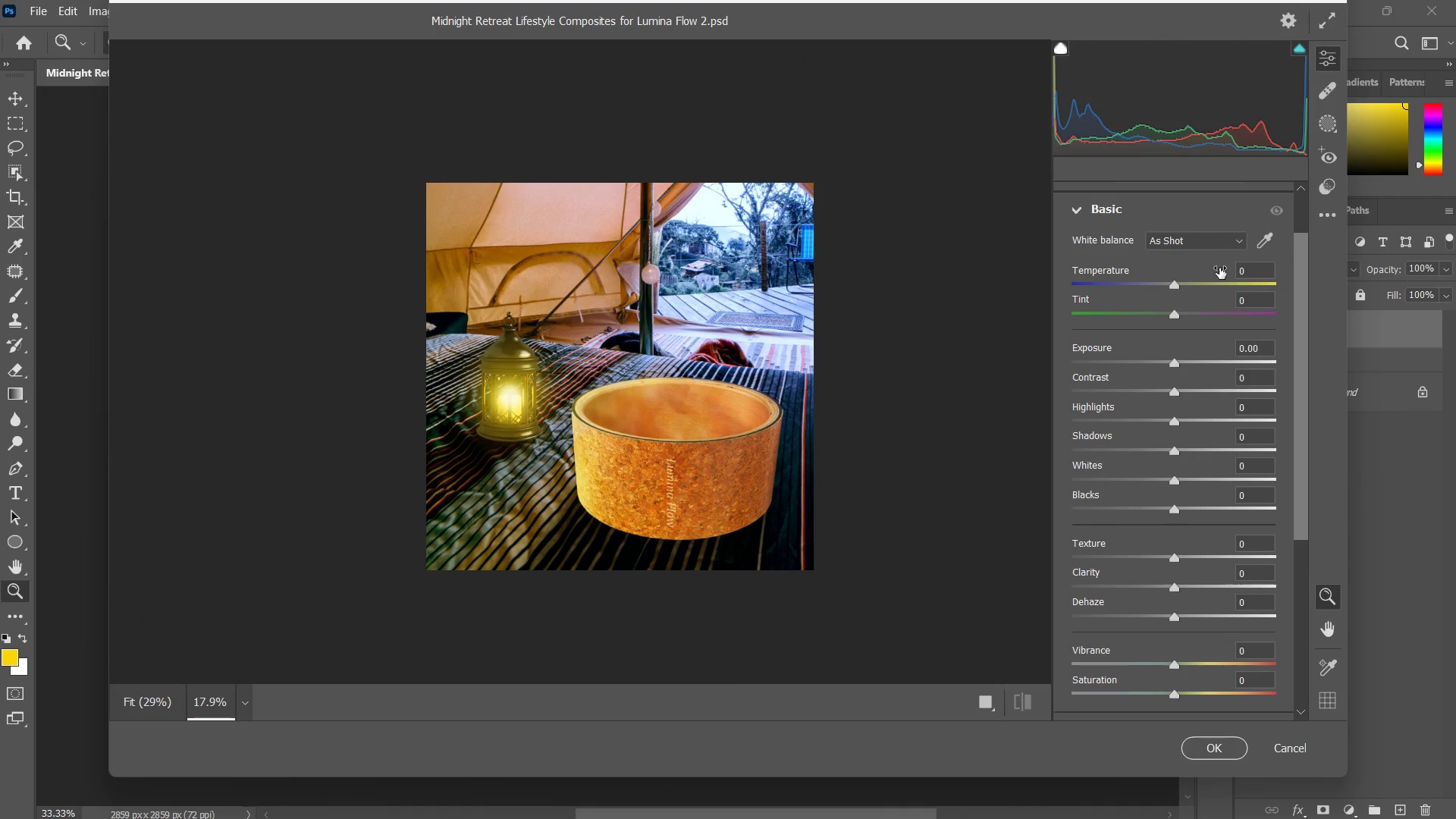 
left_click_drag(start_coordinate=[1174, 288], to_coordinate=[1157, 275])
 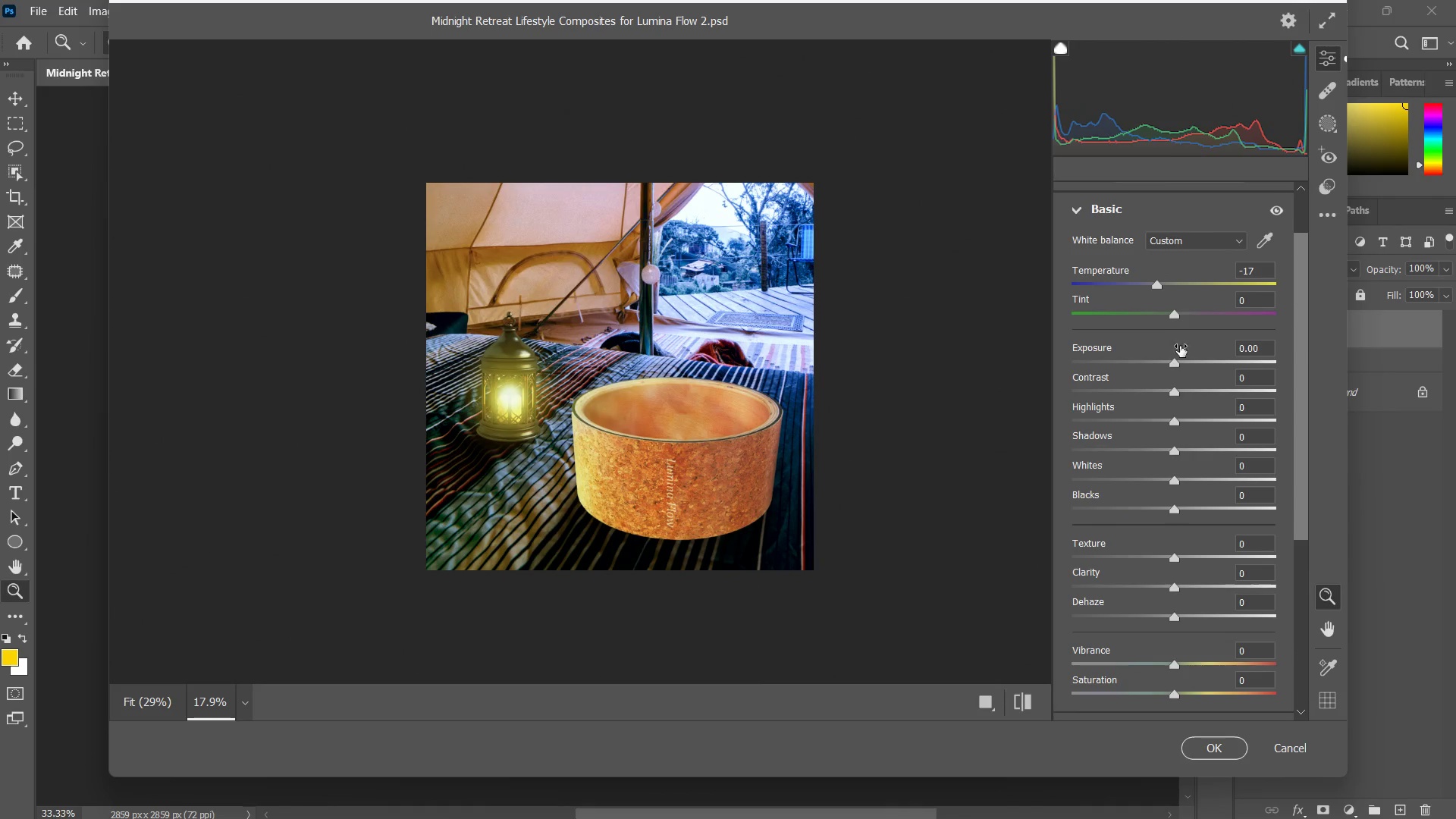 
left_click_drag(start_coordinate=[1173, 359], to_coordinate=[1168, 369])
 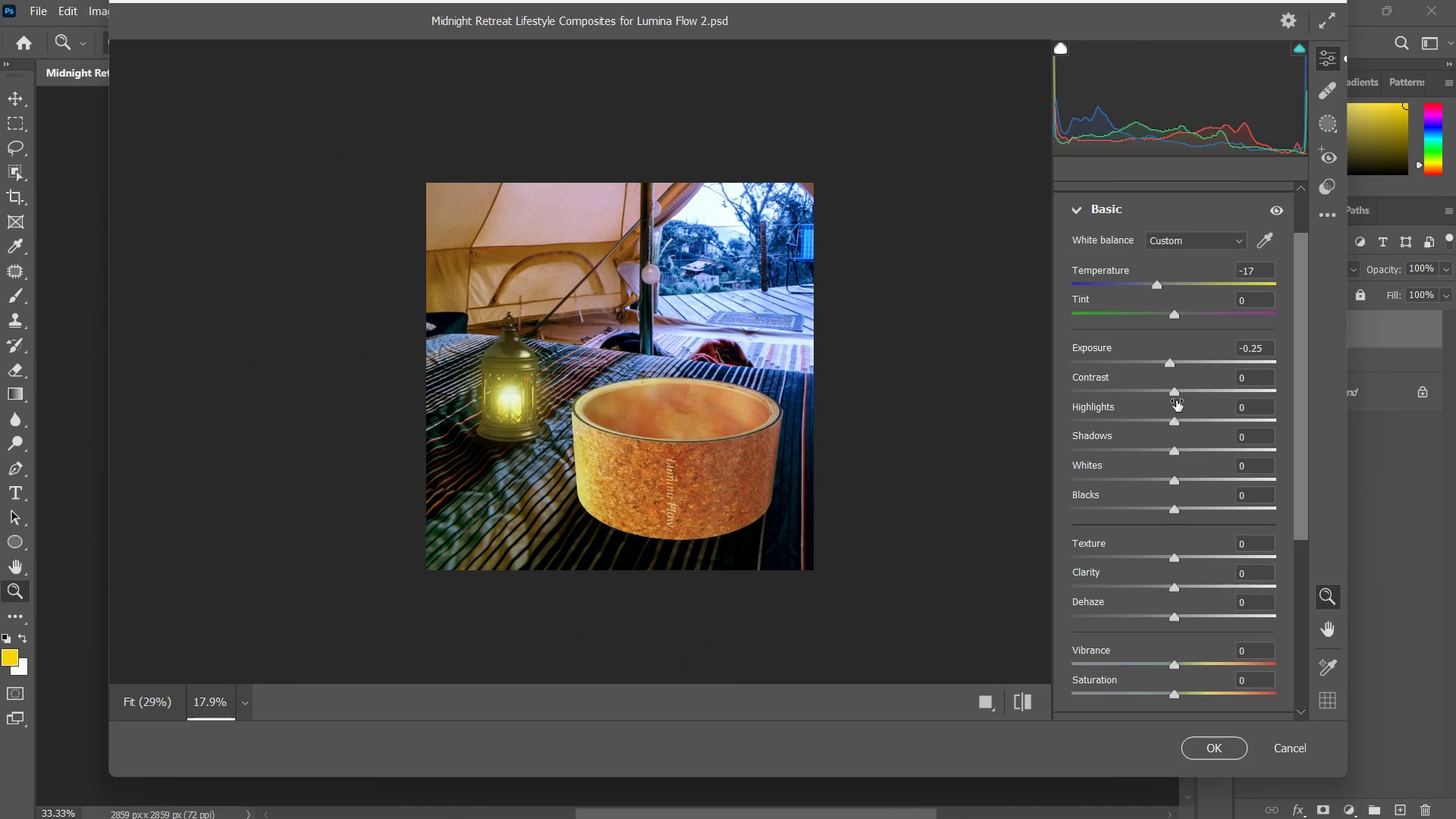 
left_click_drag(start_coordinate=[1174, 394], to_coordinate=[1200, 397])
 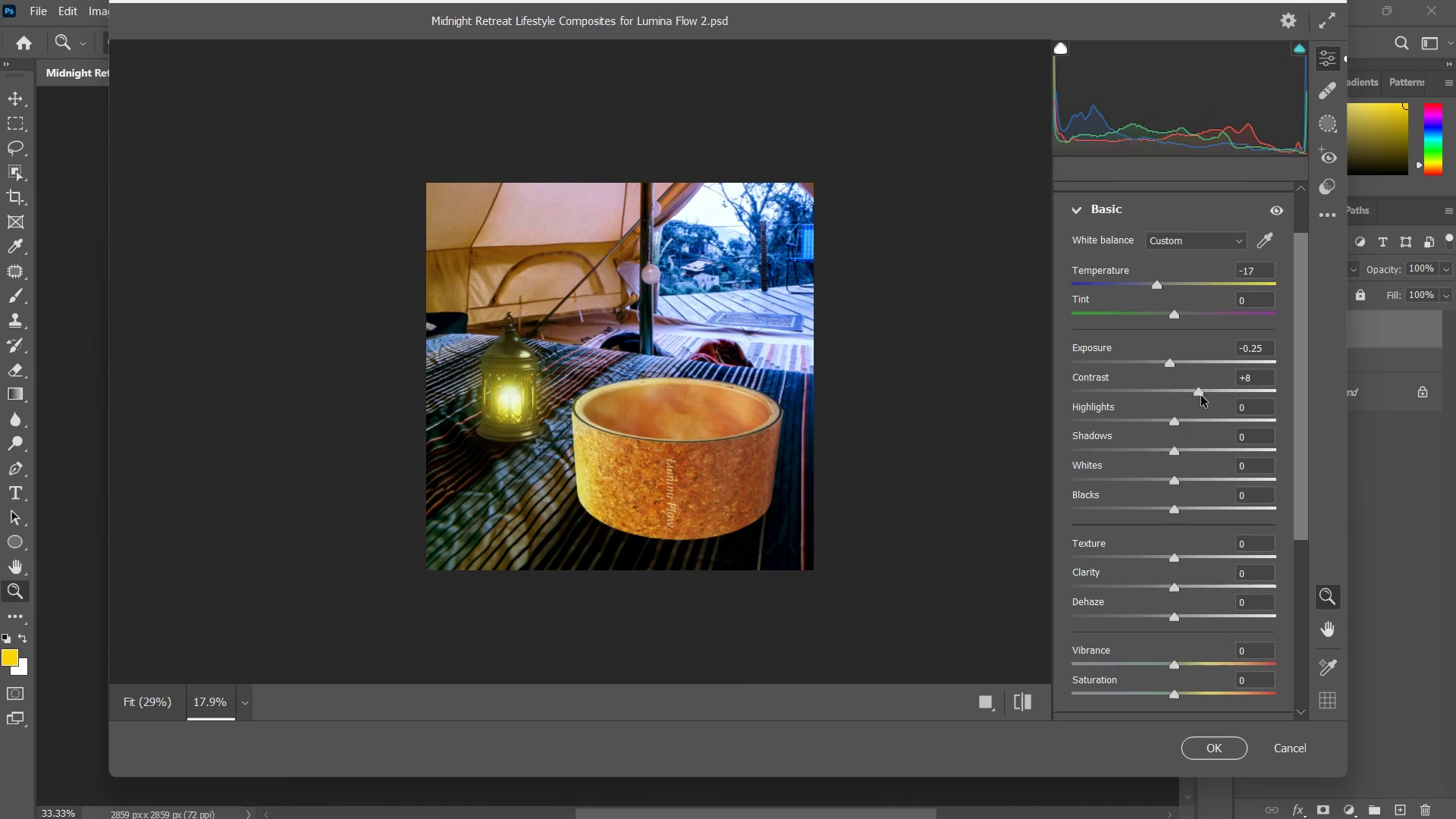 
left_click_drag(start_coordinate=[1202, 396], to_coordinate=[1211, 393])
 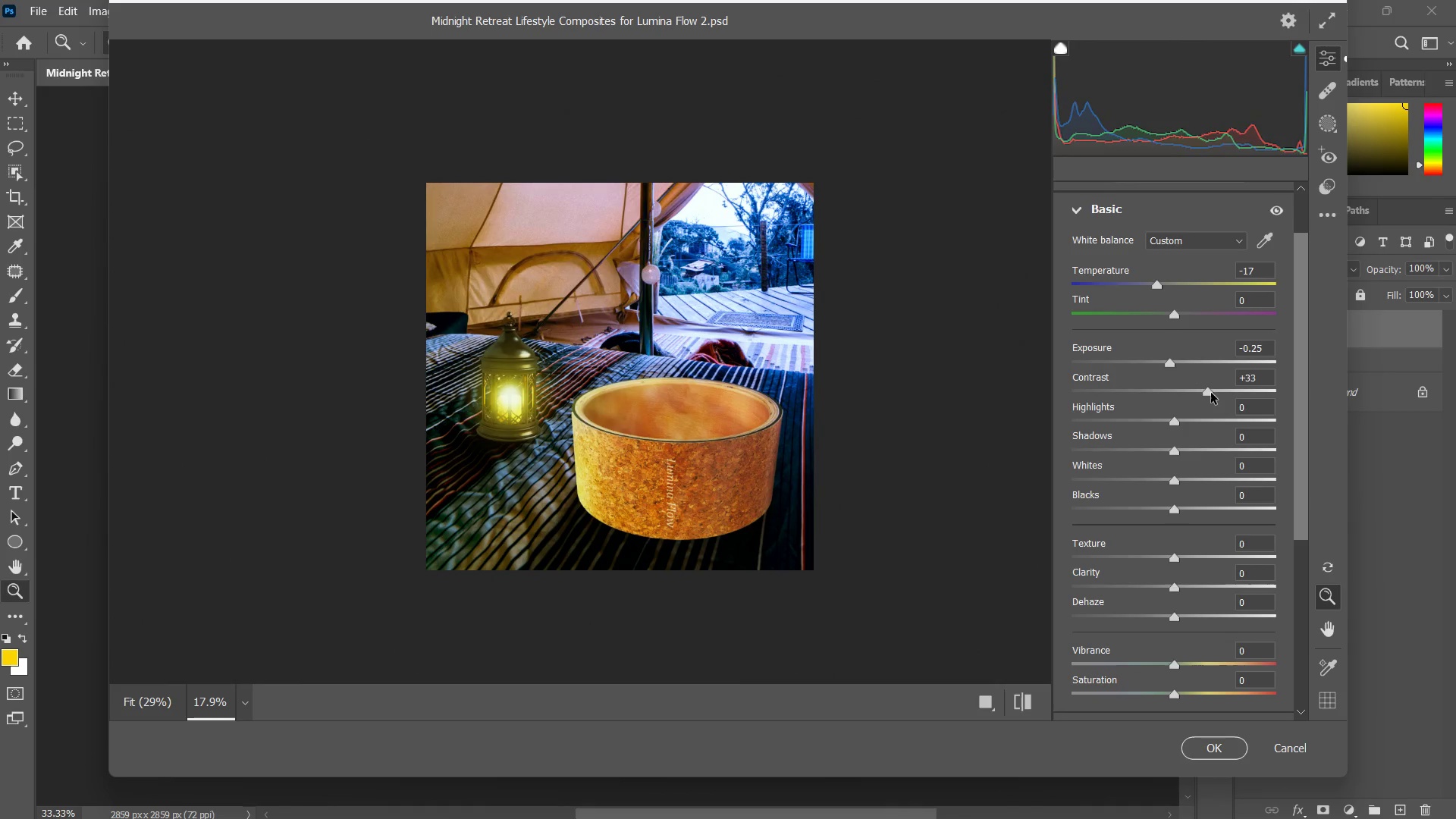 
left_click_drag(start_coordinate=[1211, 393], to_coordinate=[1196, 400])
 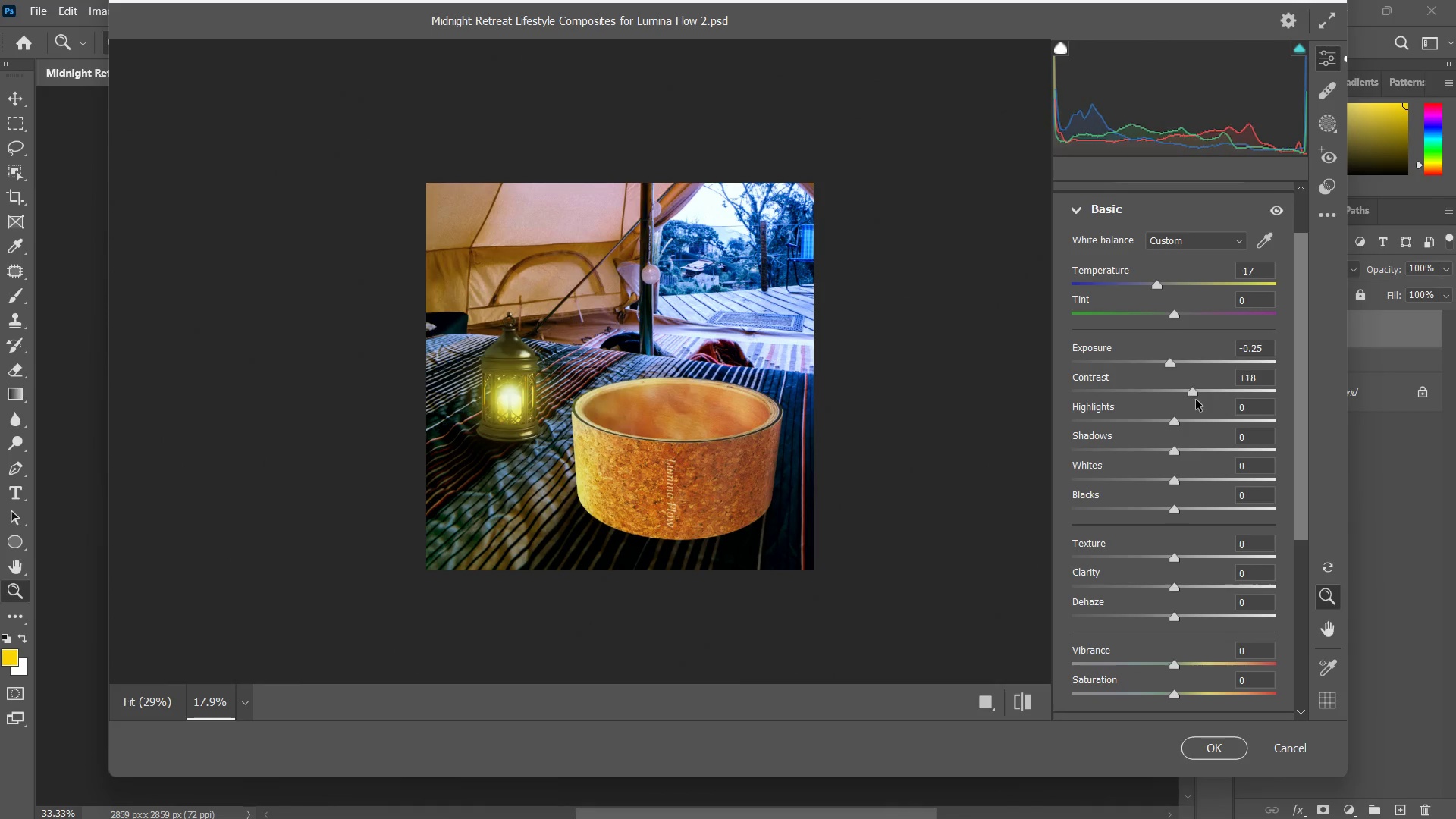 
double_click([1196, 400])
 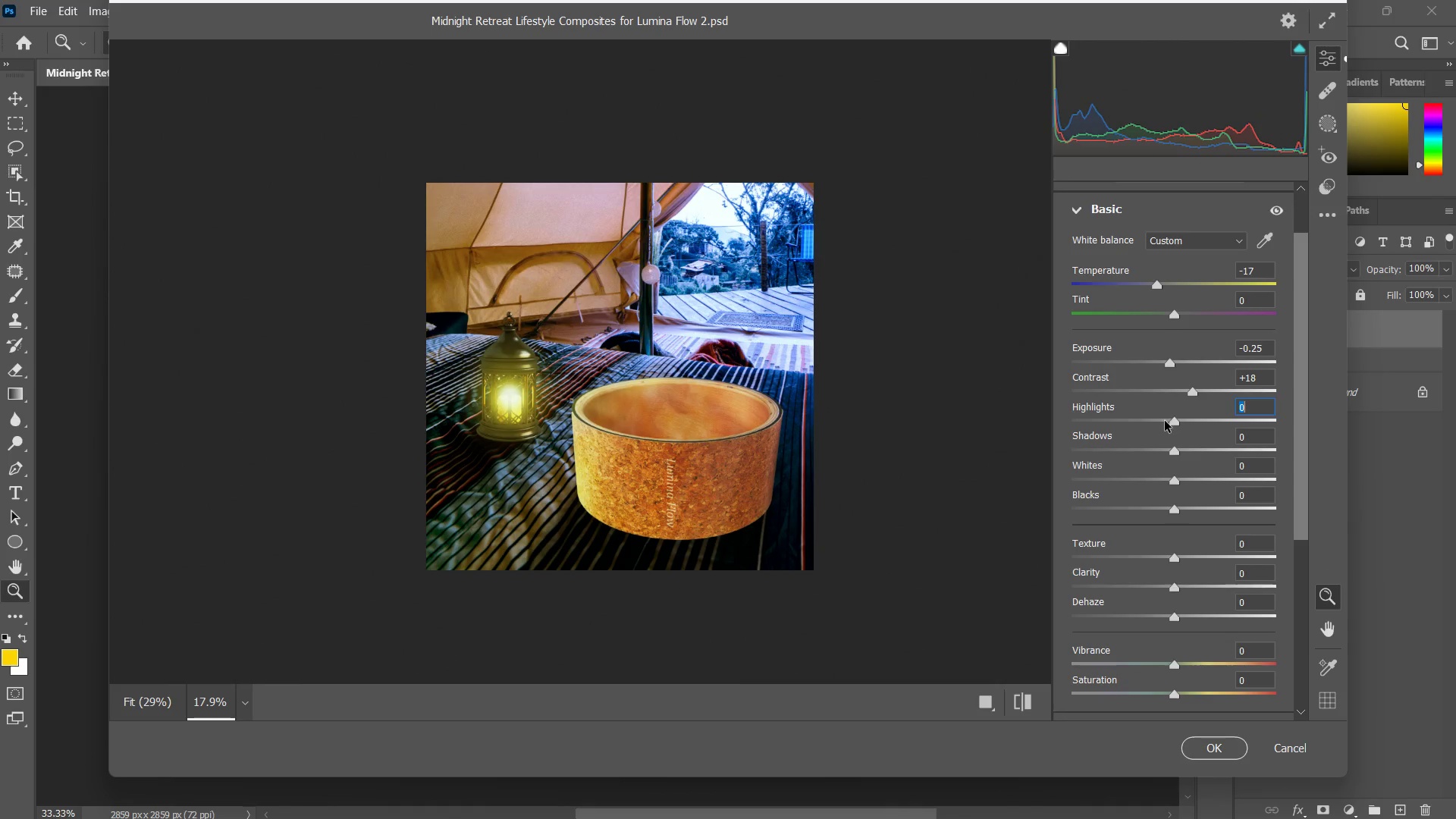 
left_click_drag(start_coordinate=[1174, 421], to_coordinate=[1153, 410])
 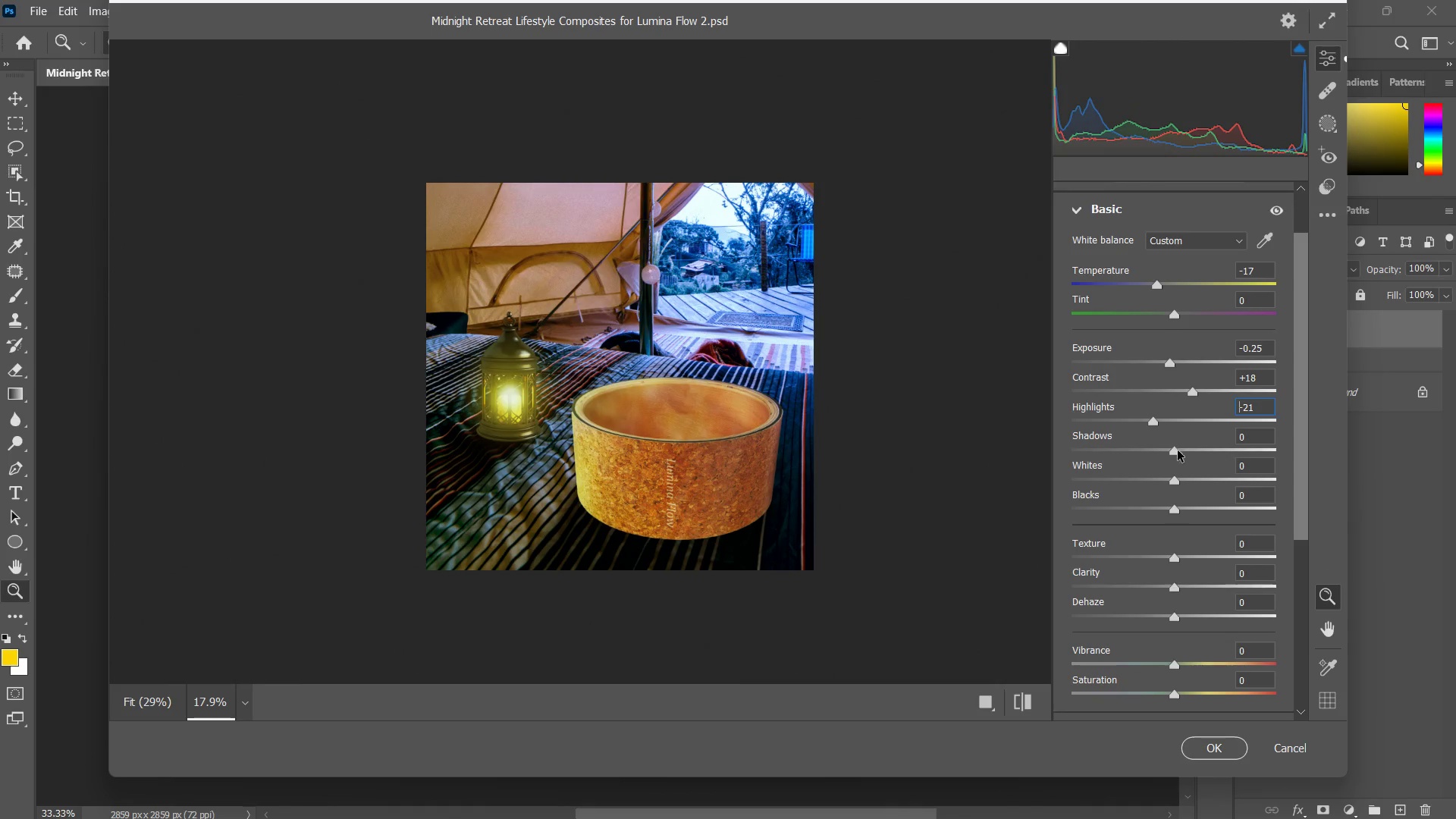 
left_click_drag(start_coordinate=[1177, 453], to_coordinate=[1210, 445])
 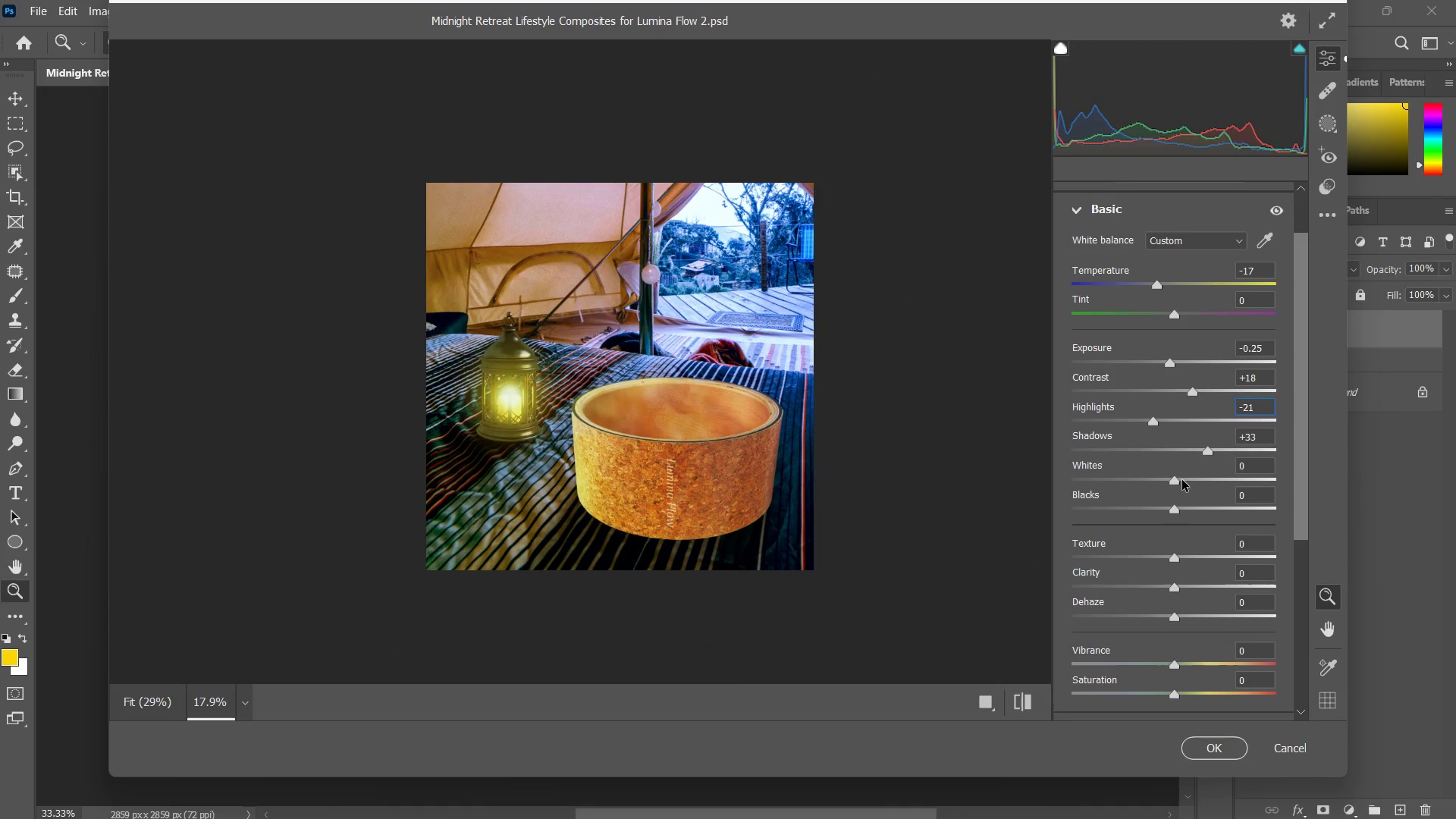 
left_click_drag(start_coordinate=[1178, 482], to_coordinate=[1147, 506])
 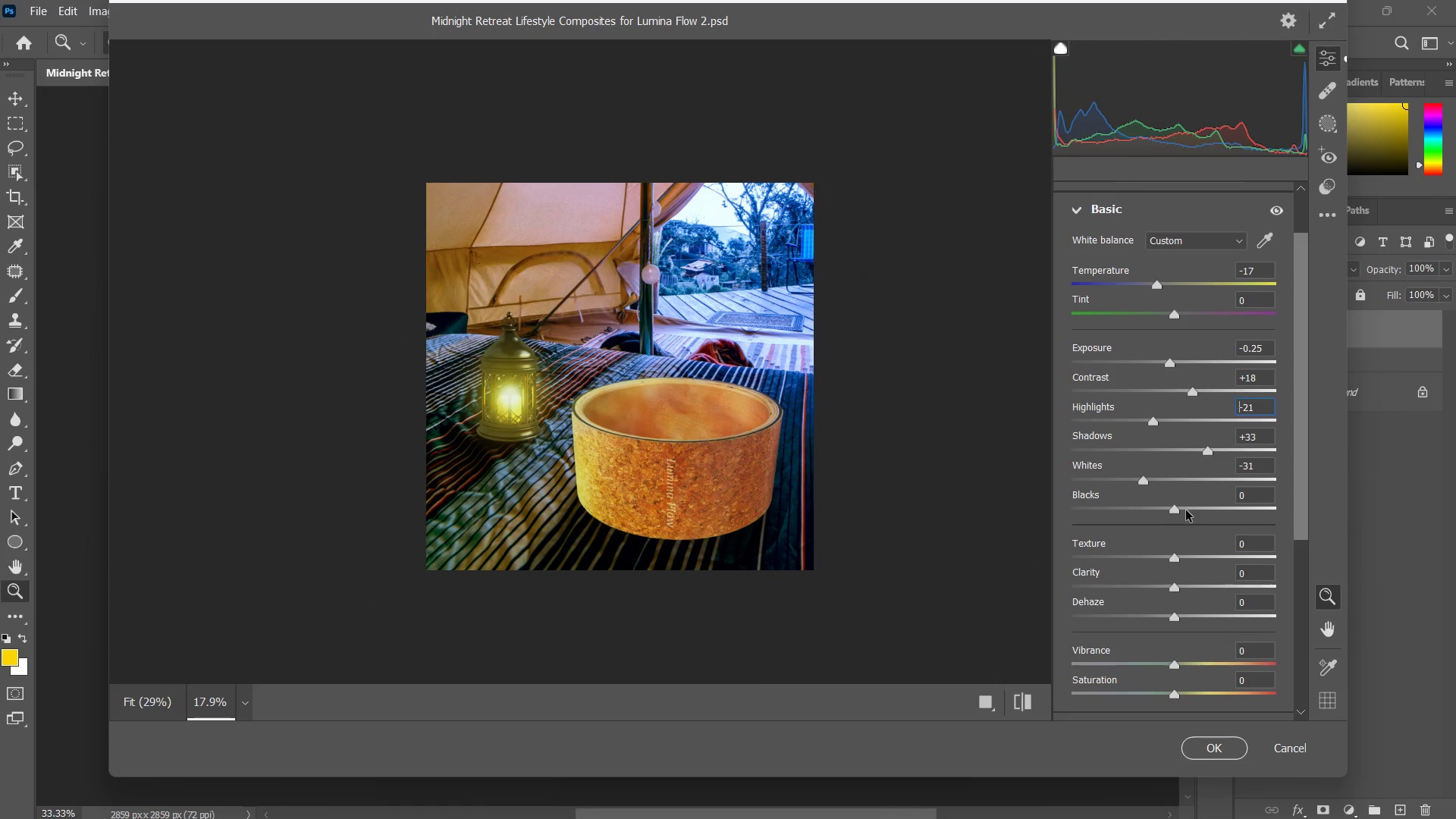 
left_click_drag(start_coordinate=[1177, 513], to_coordinate=[1138, 529])
 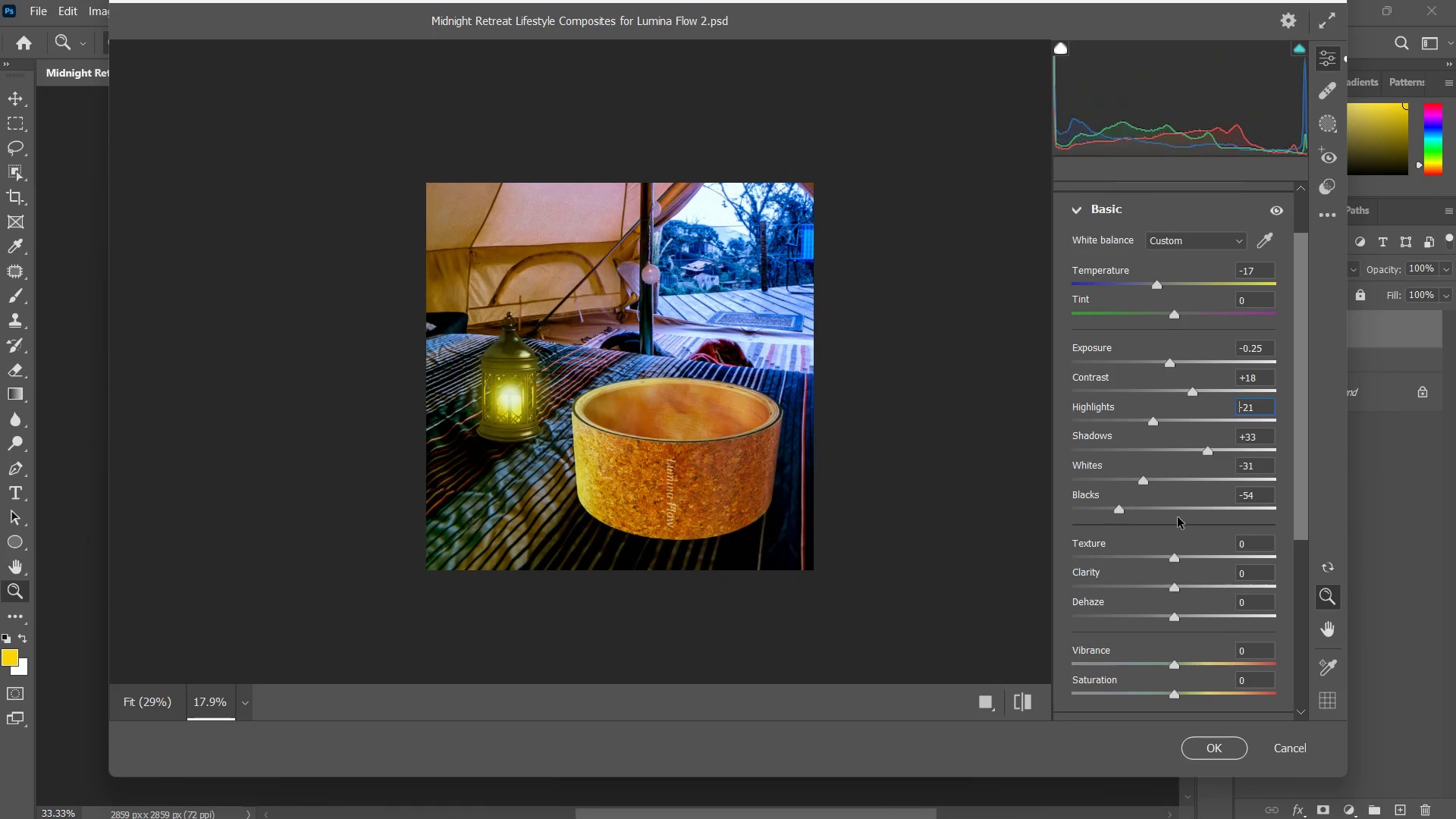 
left_click_drag(start_coordinate=[1156, 523], to_coordinate=[1173, 519])
 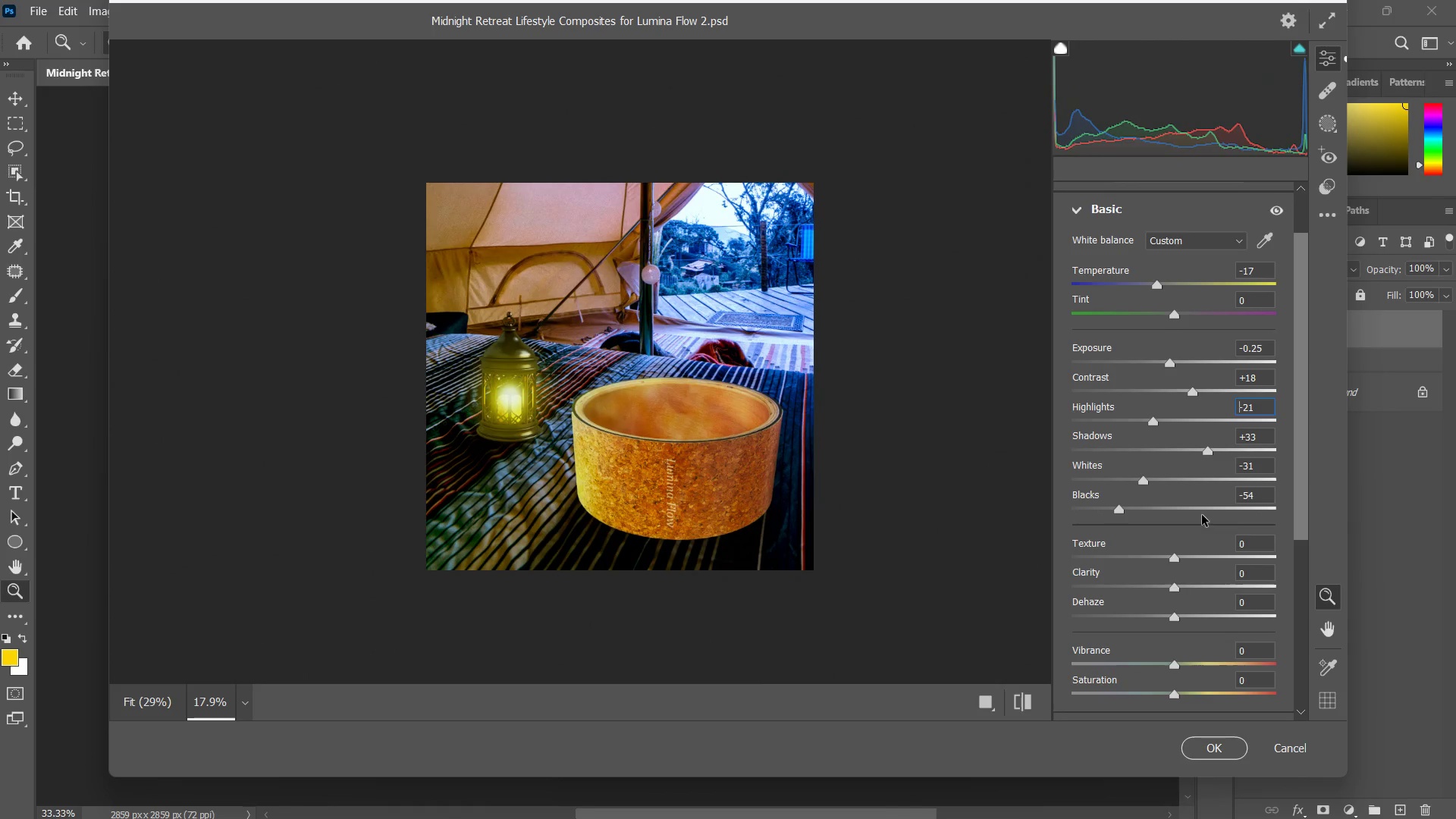 
left_click_drag(start_coordinate=[1200, 515], to_coordinate=[1261, 515])
 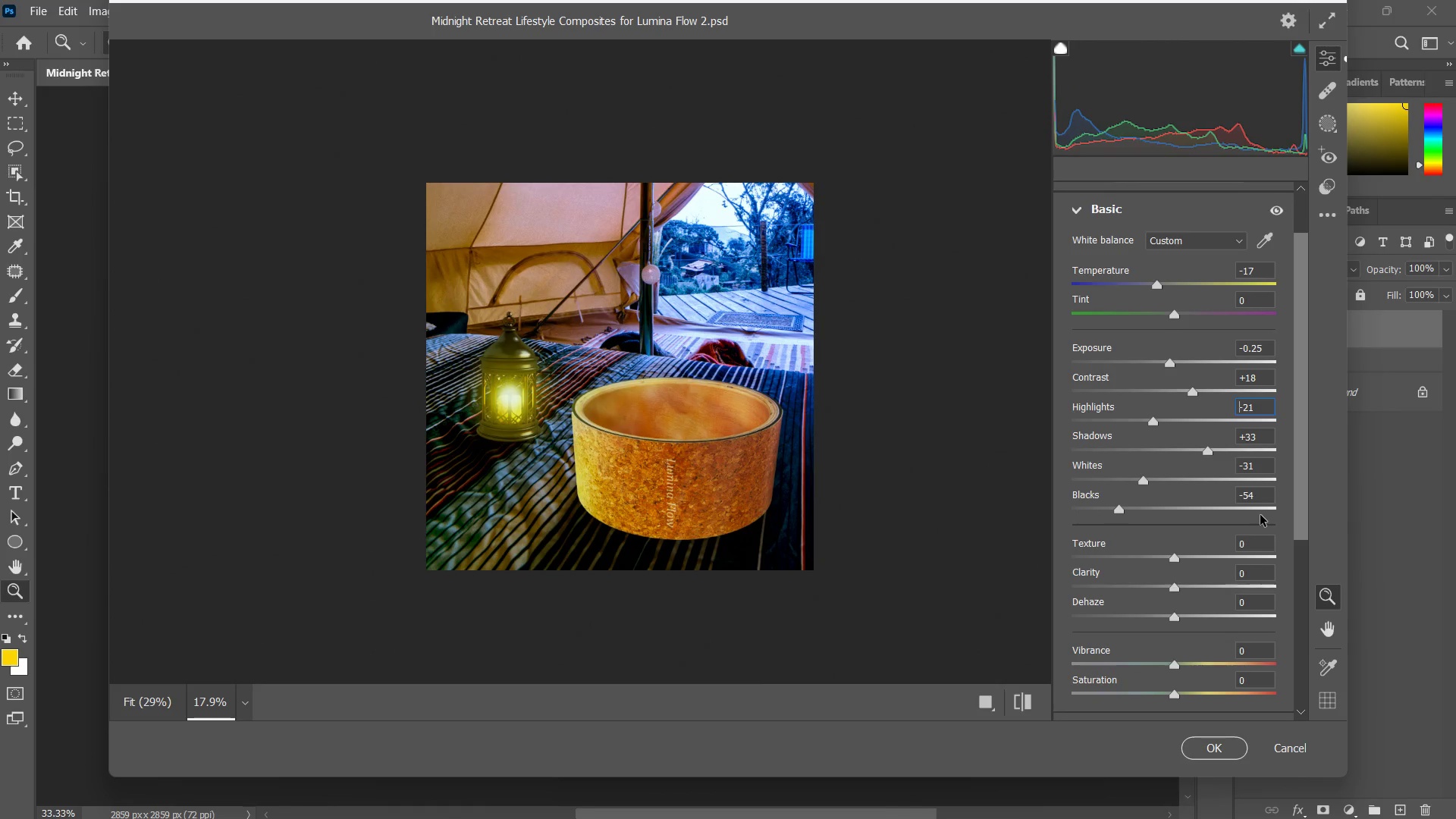 
left_click_drag(start_coordinate=[1261, 515], to_coordinate=[1200, 535])
 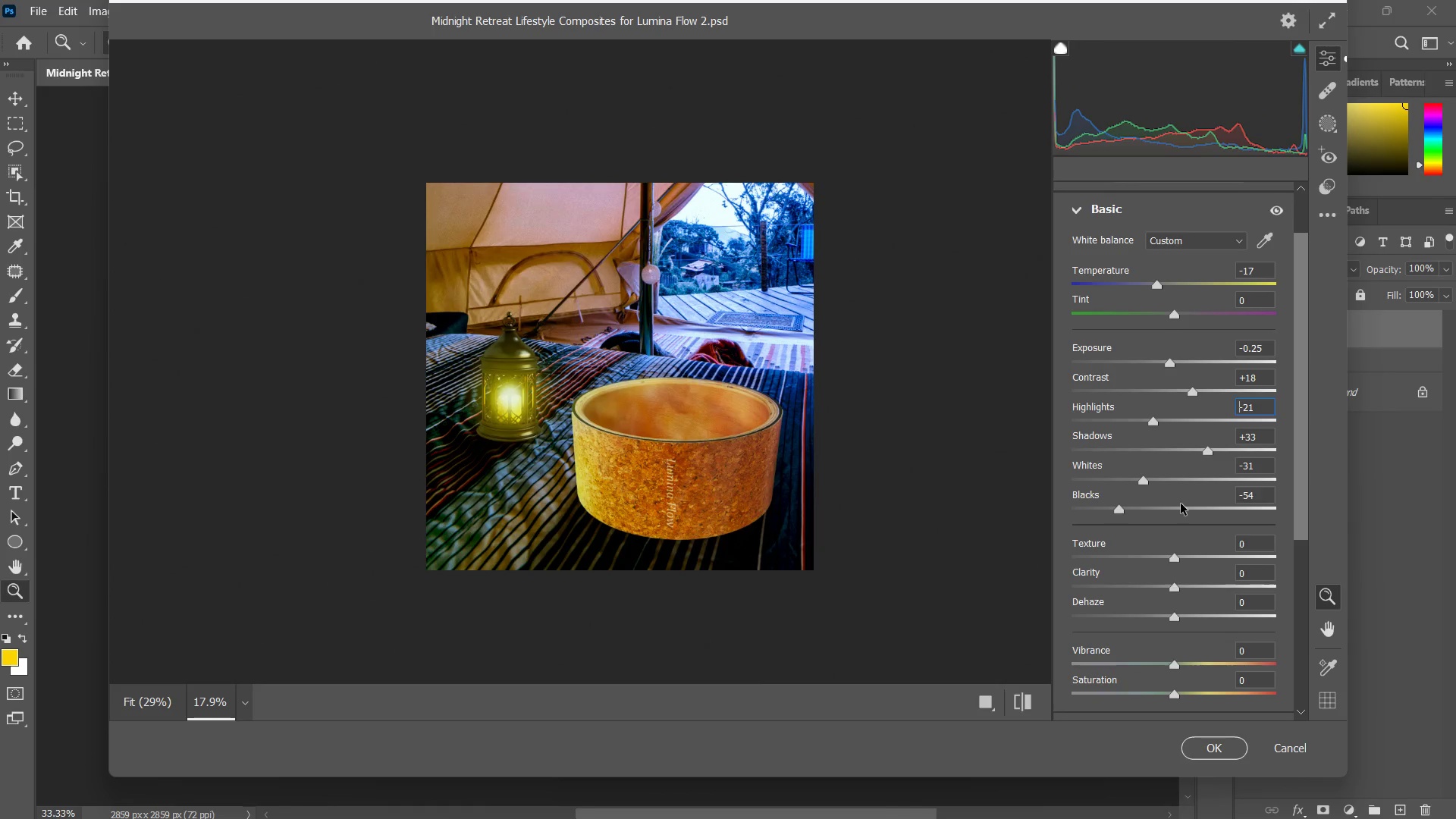 
left_click([1181, 504])
 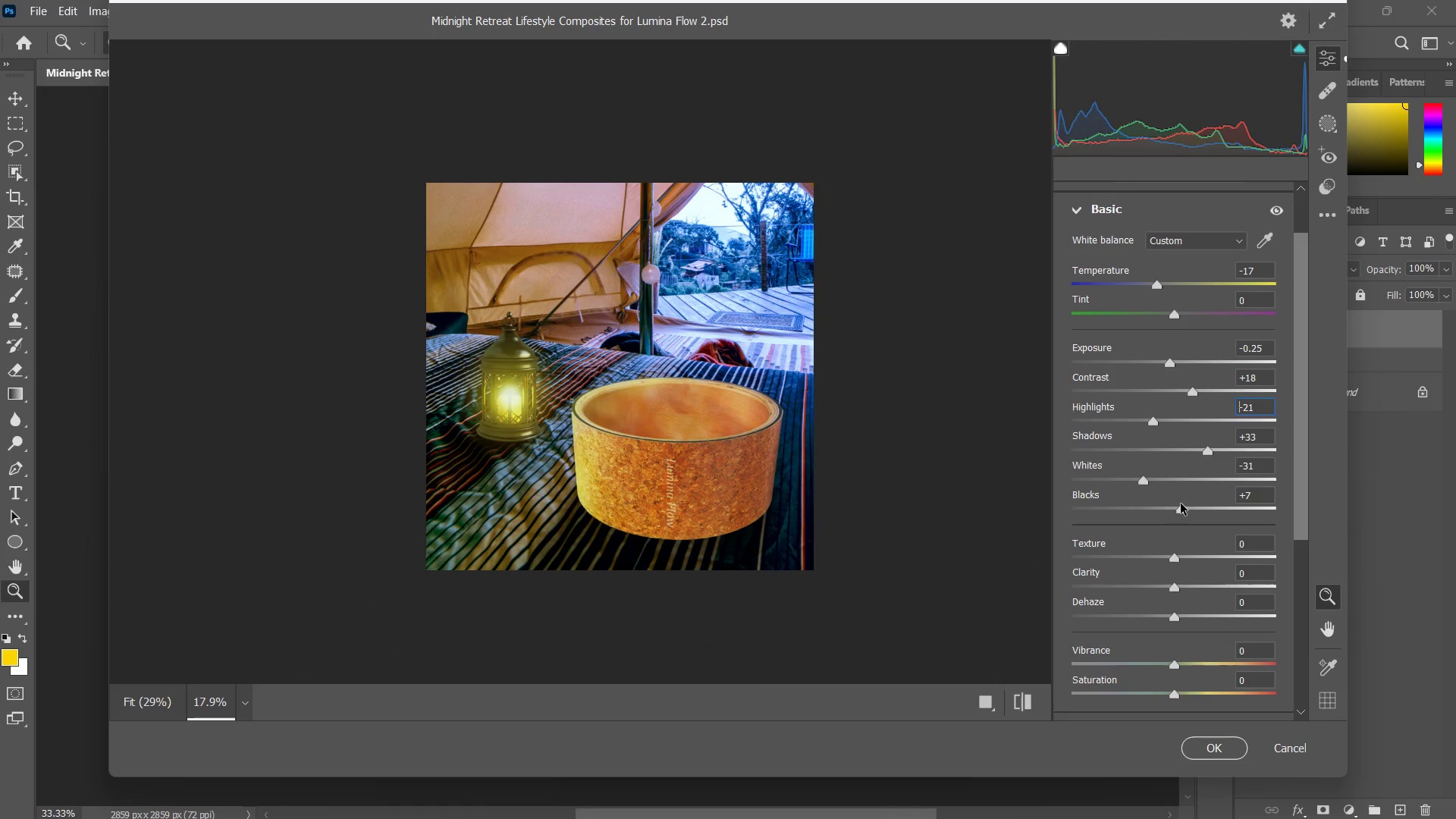 
left_click_drag(start_coordinate=[1181, 504], to_coordinate=[1206, 497])
 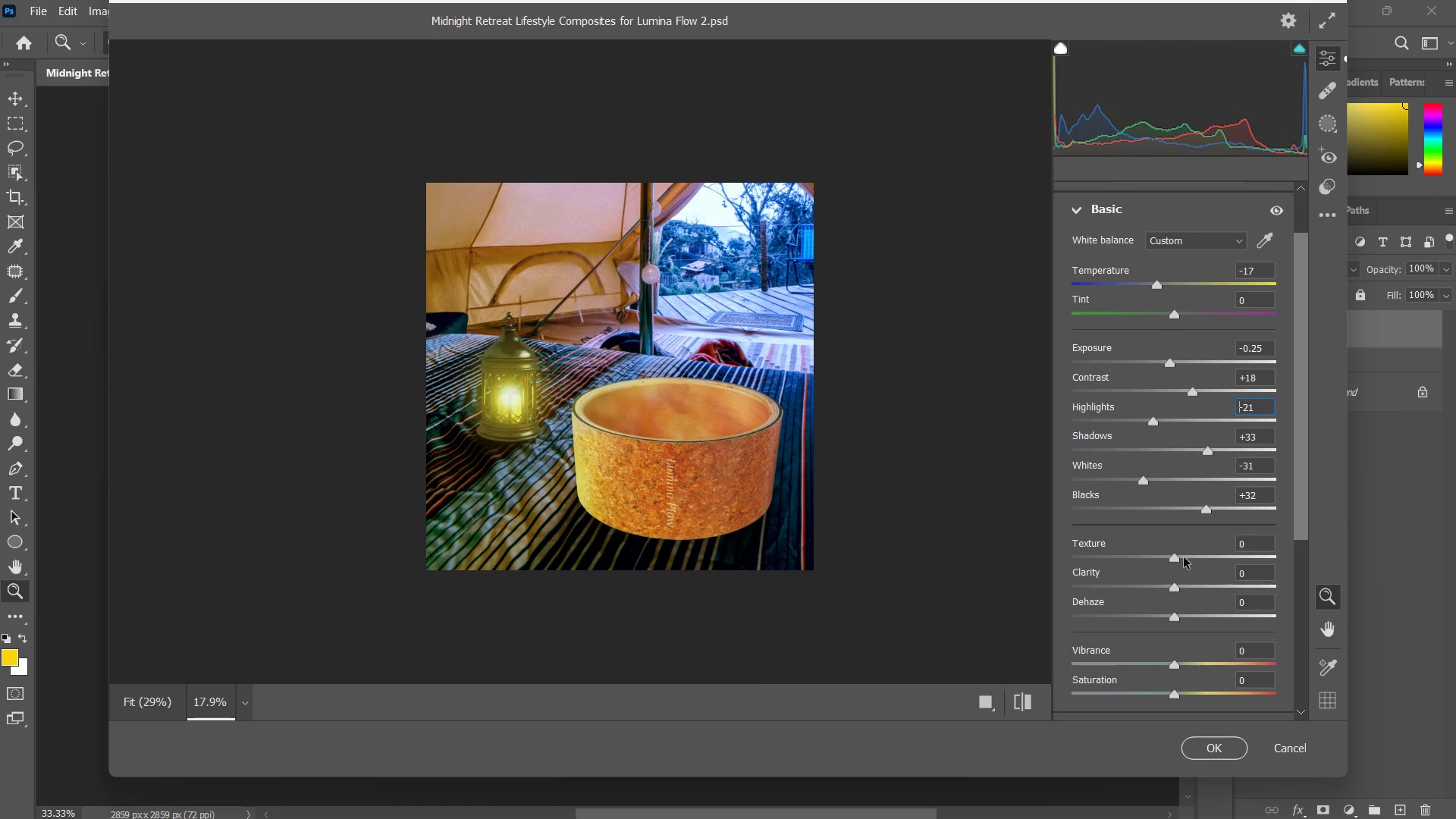 
left_click_drag(start_coordinate=[1177, 557], to_coordinate=[1195, 544])
 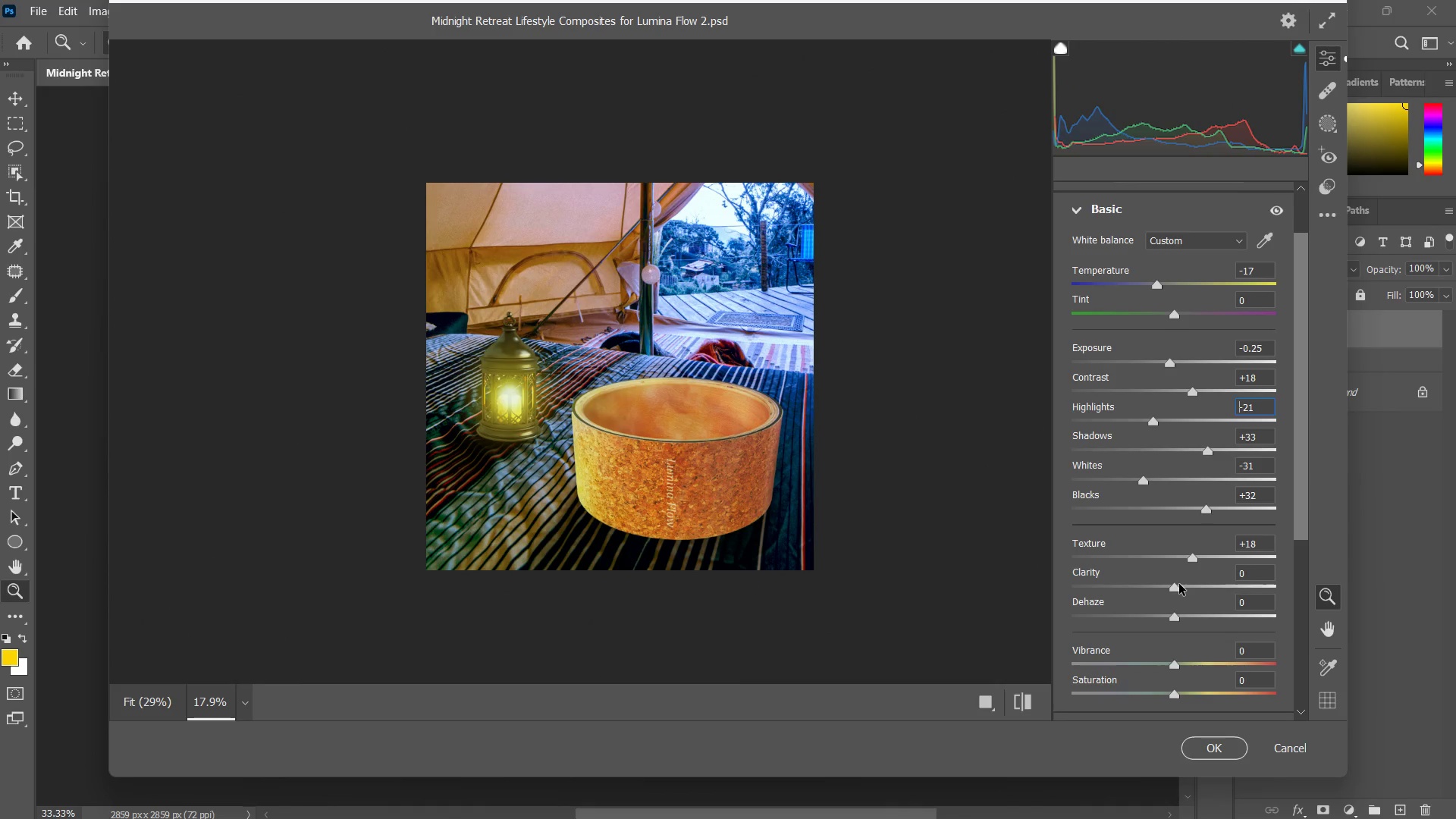 
left_click_drag(start_coordinate=[1179, 584], to_coordinate=[1175, 582])
 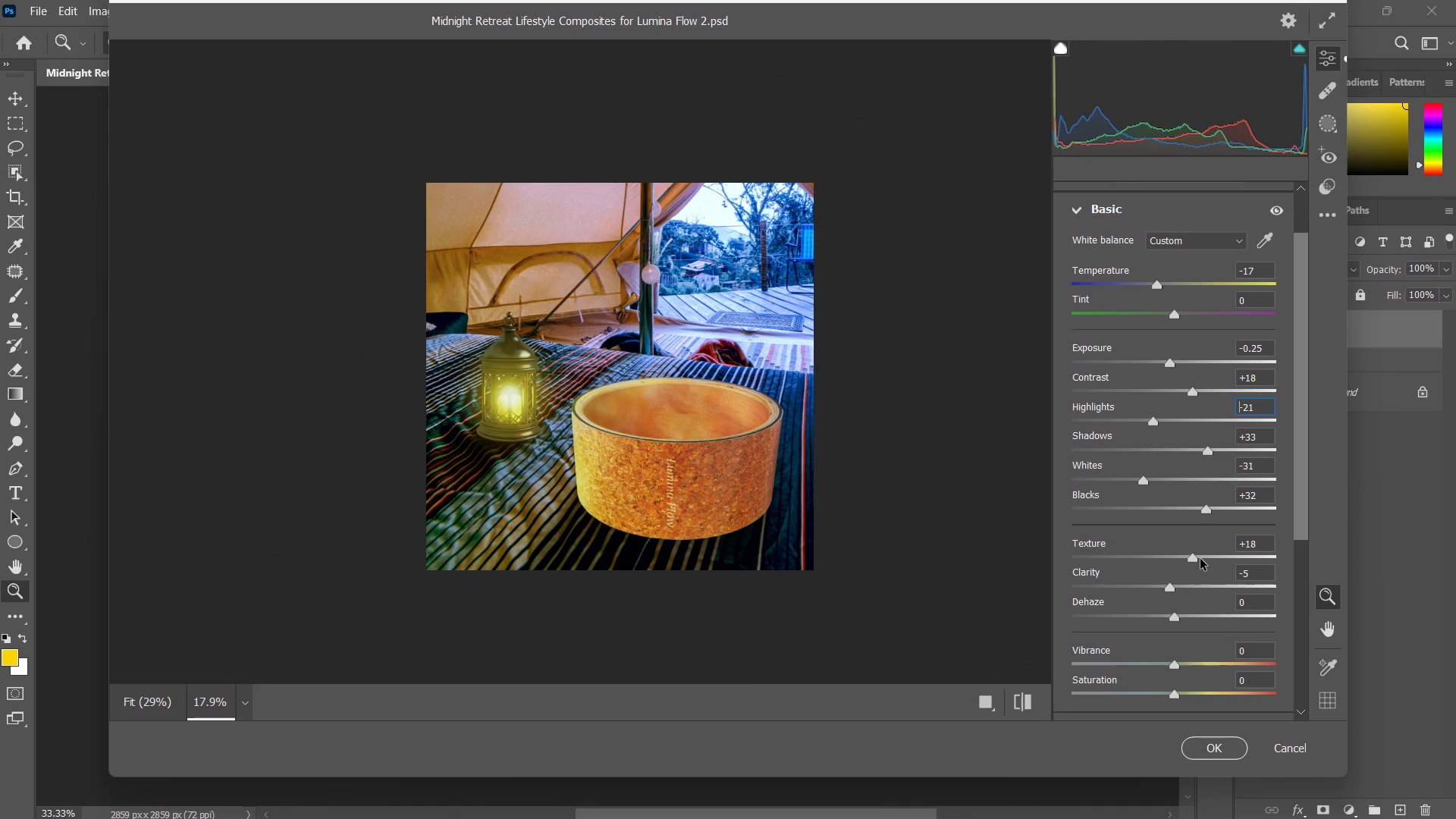 
left_click_drag(start_coordinate=[1198, 559], to_coordinate=[1176, 569])
 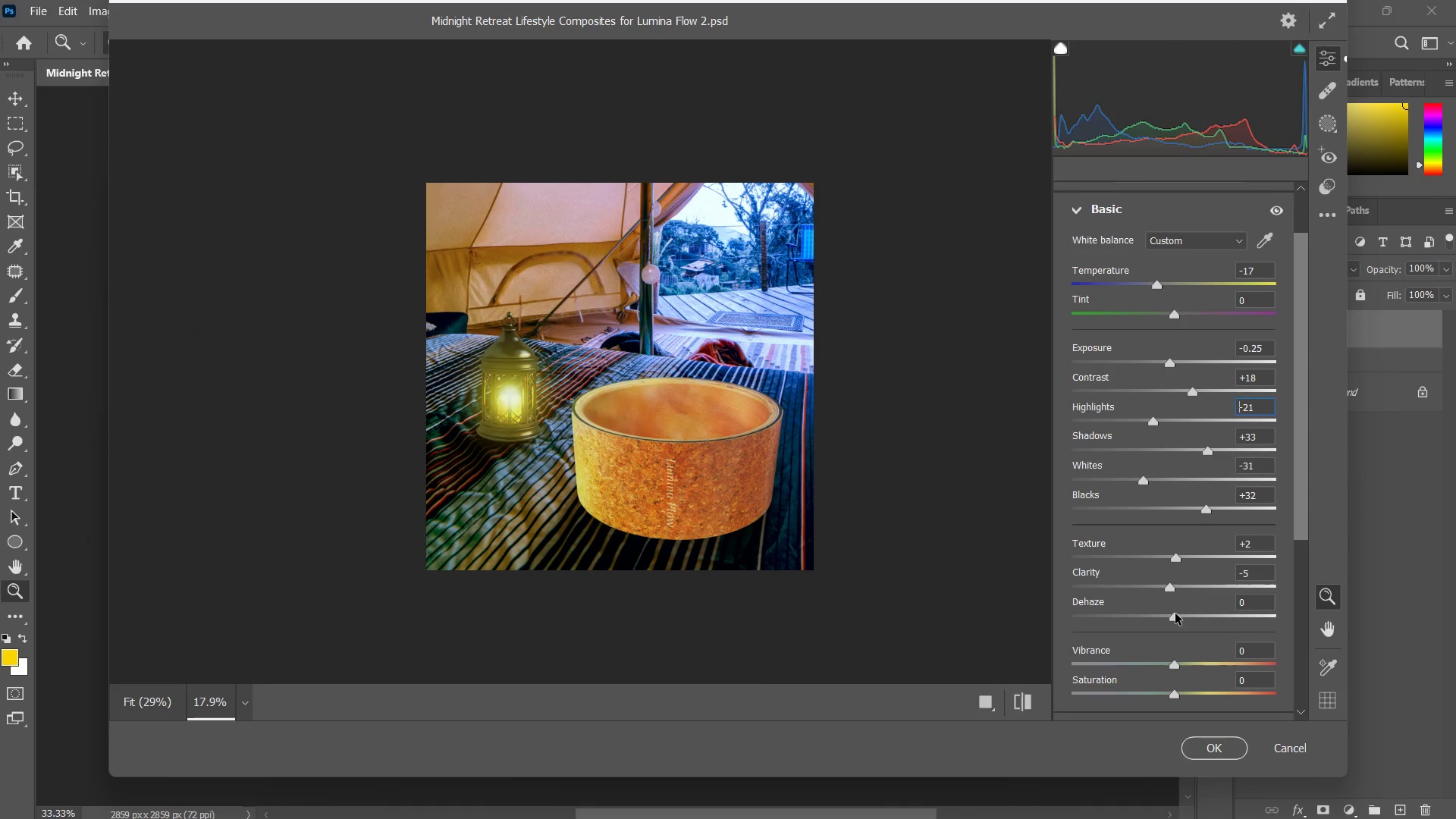 
left_click_drag(start_coordinate=[1175, 617], to_coordinate=[1197, 628])
 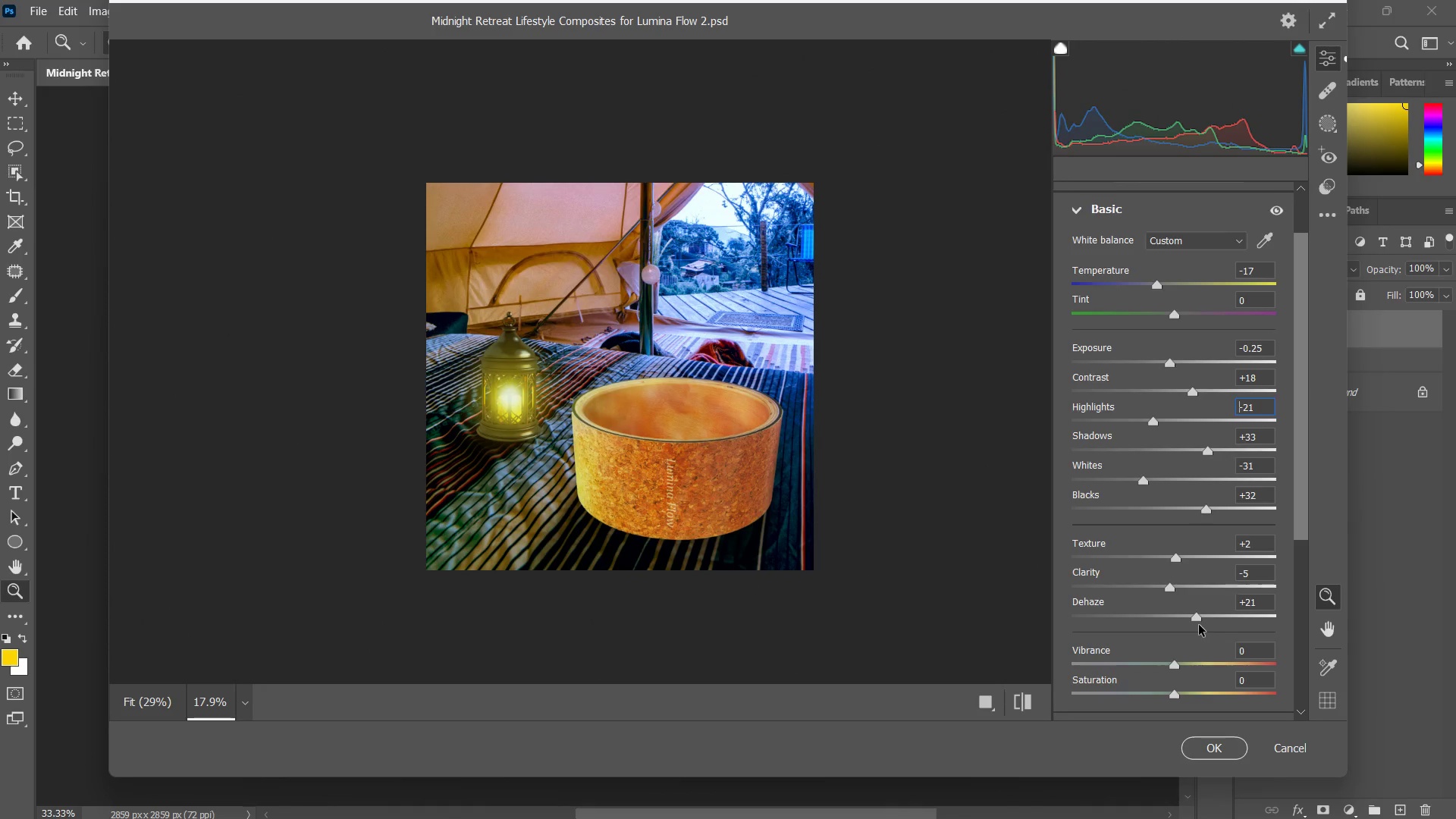 
scroll: coordinate [1202, 623], scroll_direction: down, amount: 2.0
 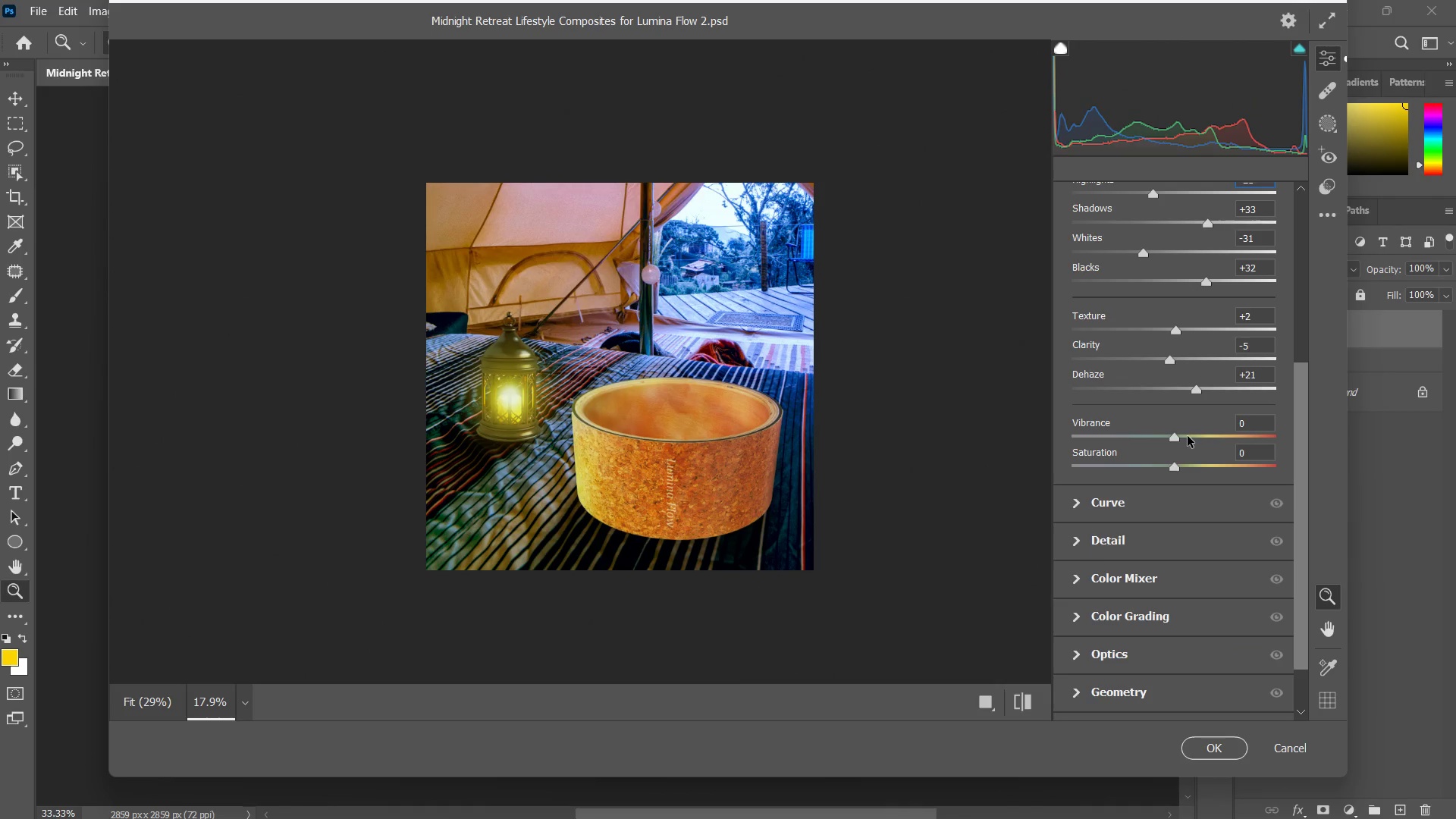 
left_click_drag(start_coordinate=[1173, 432], to_coordinate=[1194, 472])
 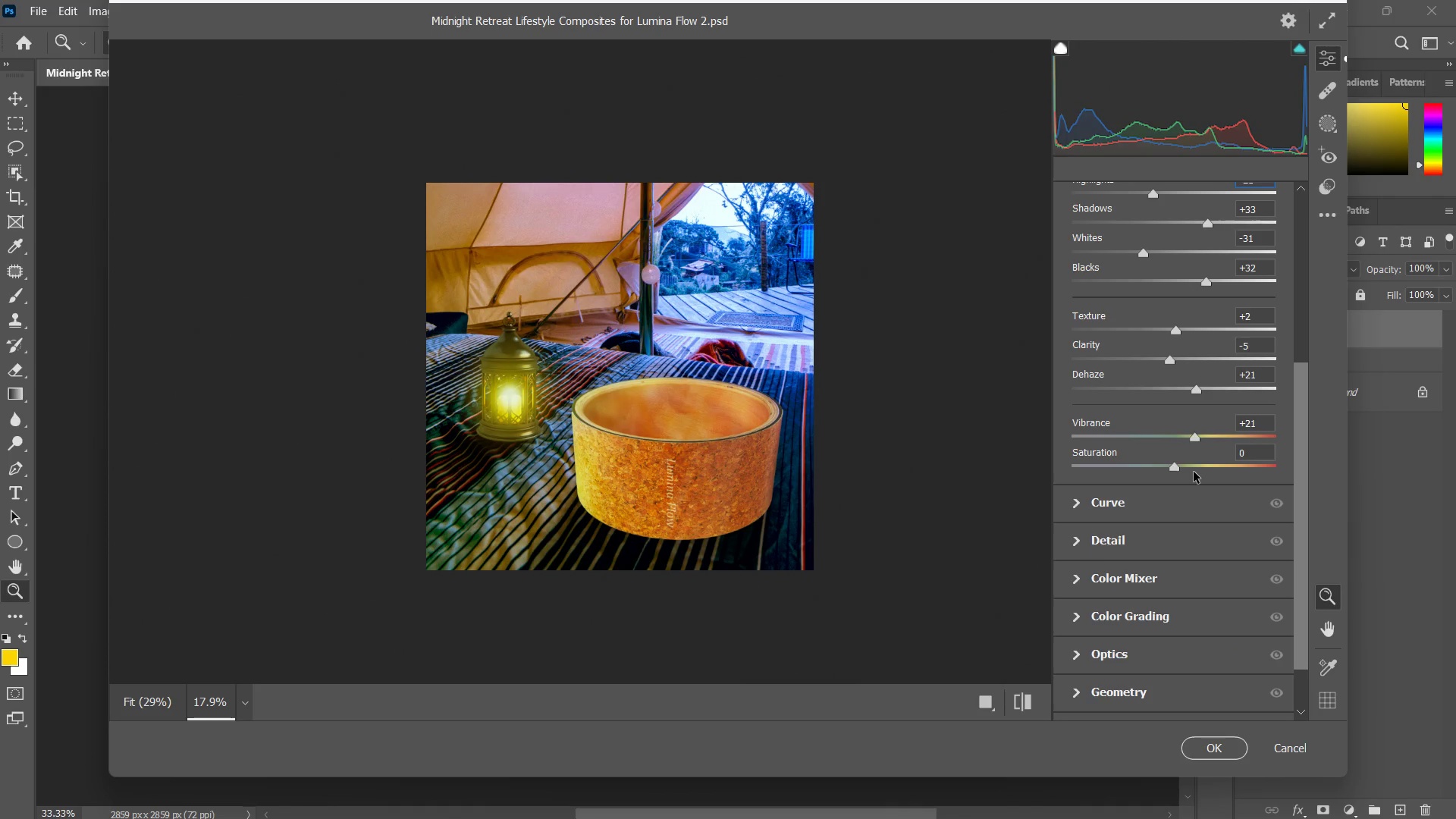 
left_click([1194, 472])
 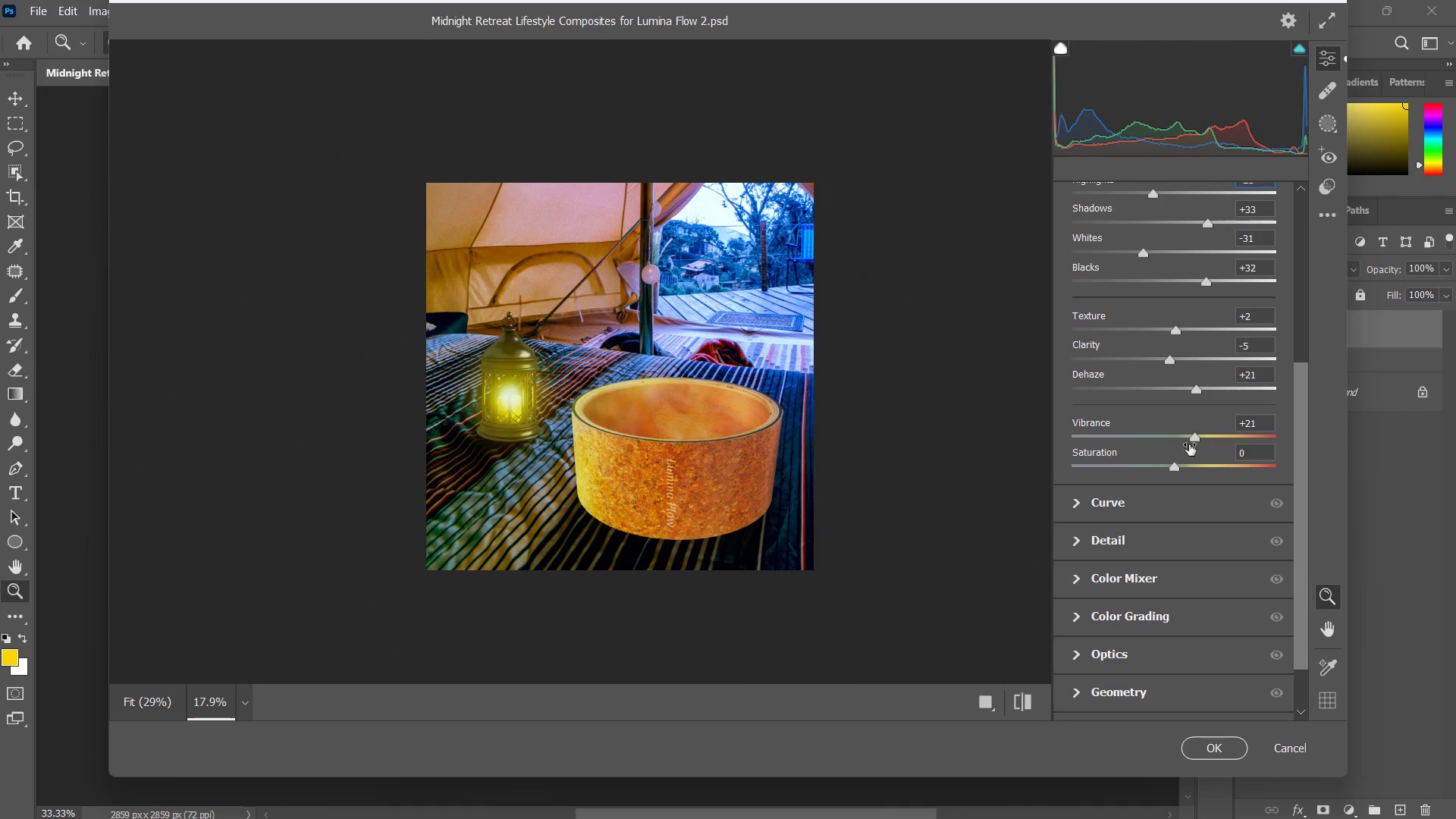 
left_click_drag(start_coordinate=[1191, 435], to_coordinate=[1185, 436])
 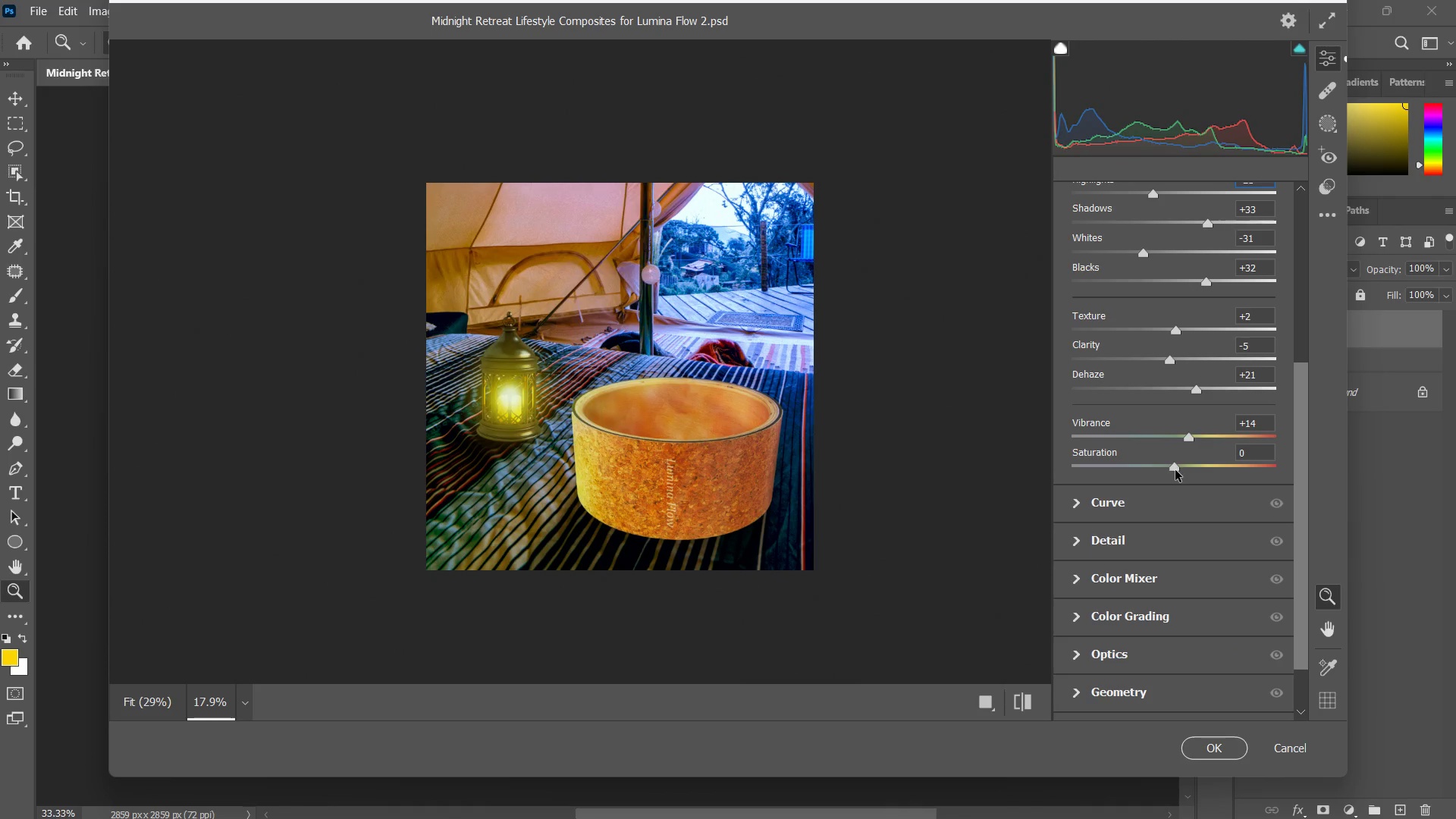 
left_click_drag(start_coordinate=[1174, 469], to_coordinate=[1176, 466])
 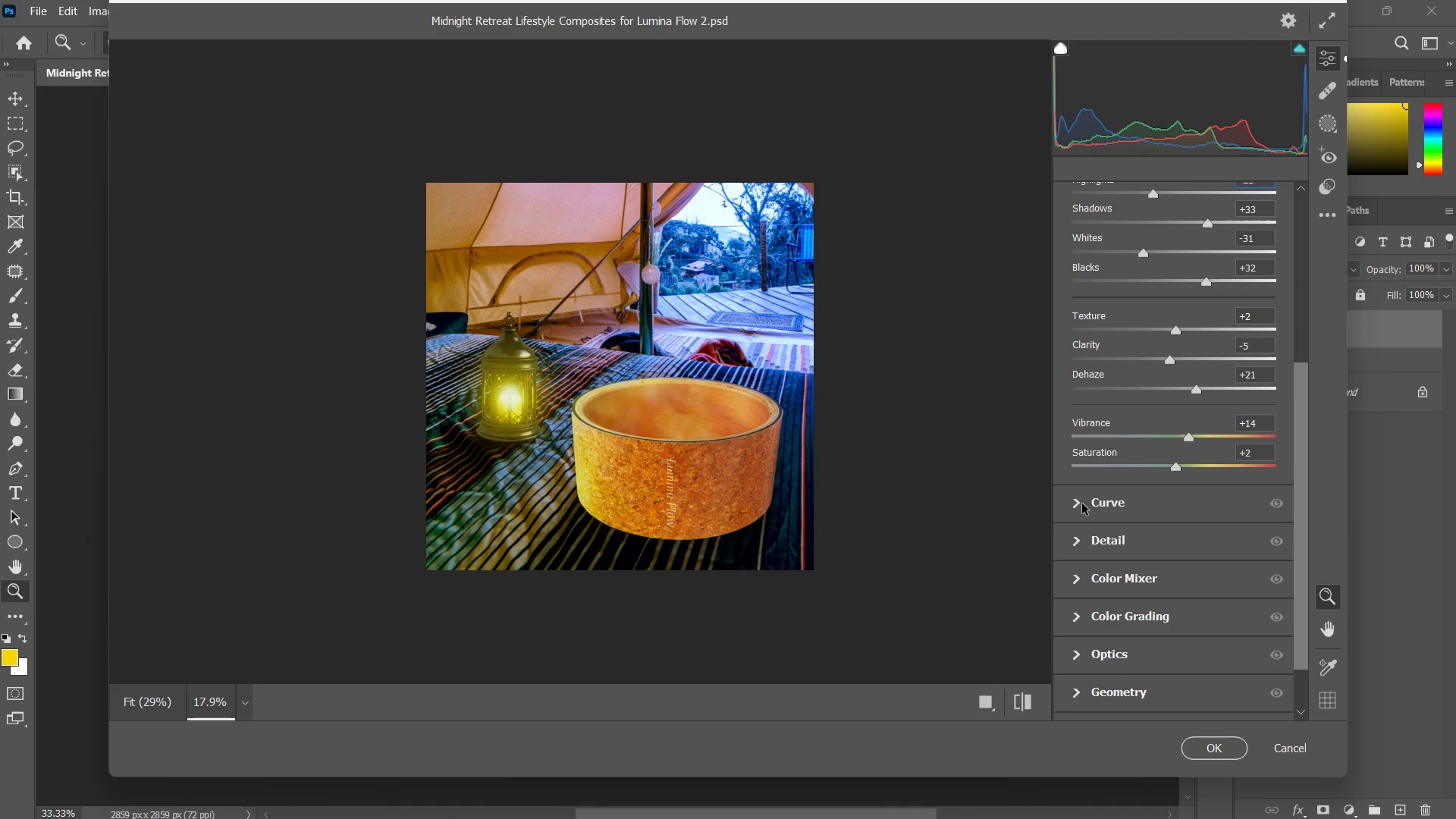 
left_click([1082, 504])
 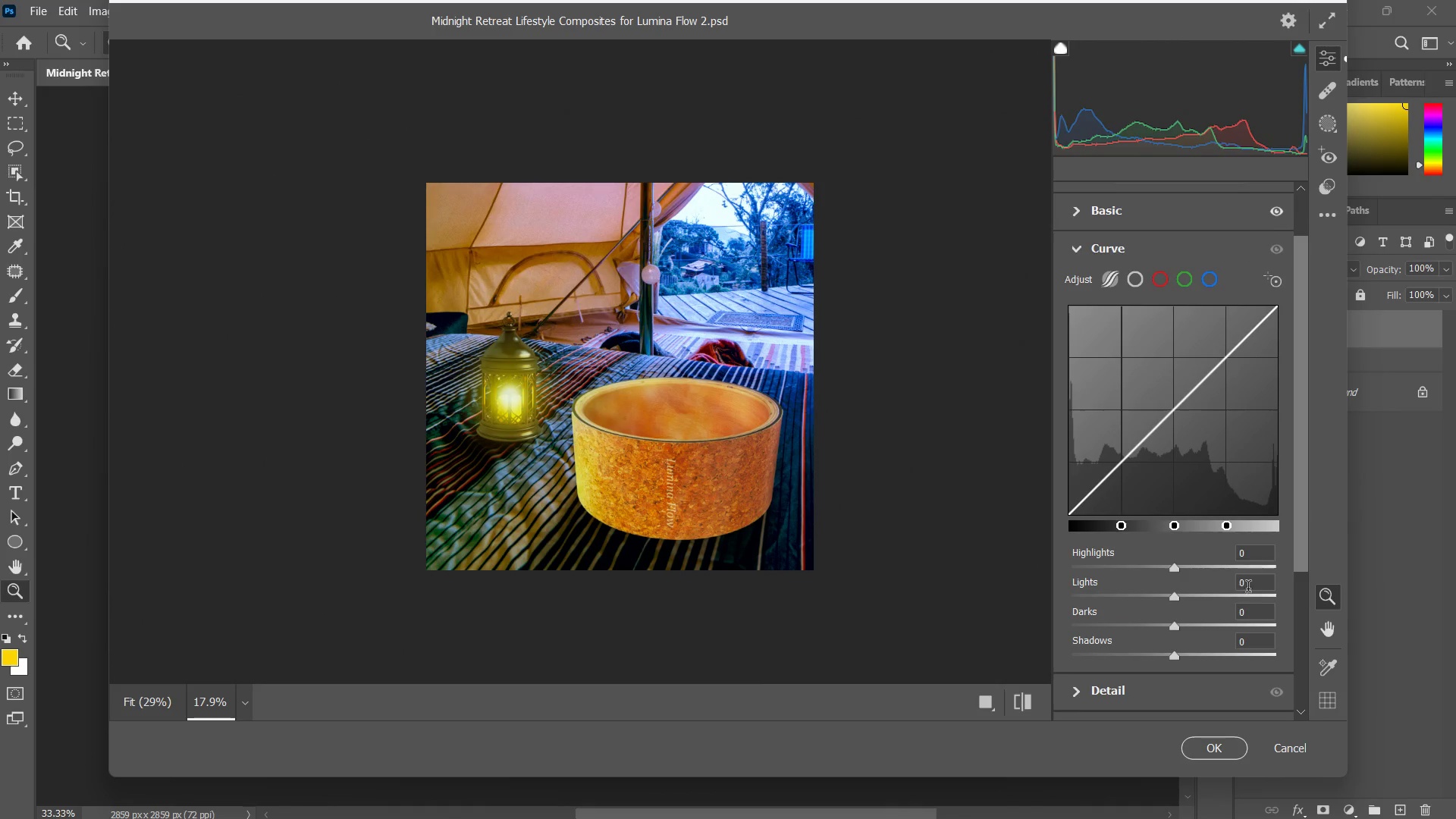 
left_click_drag(start_coordinate=[1172, 569], to_coordinate=[1189, 560])
 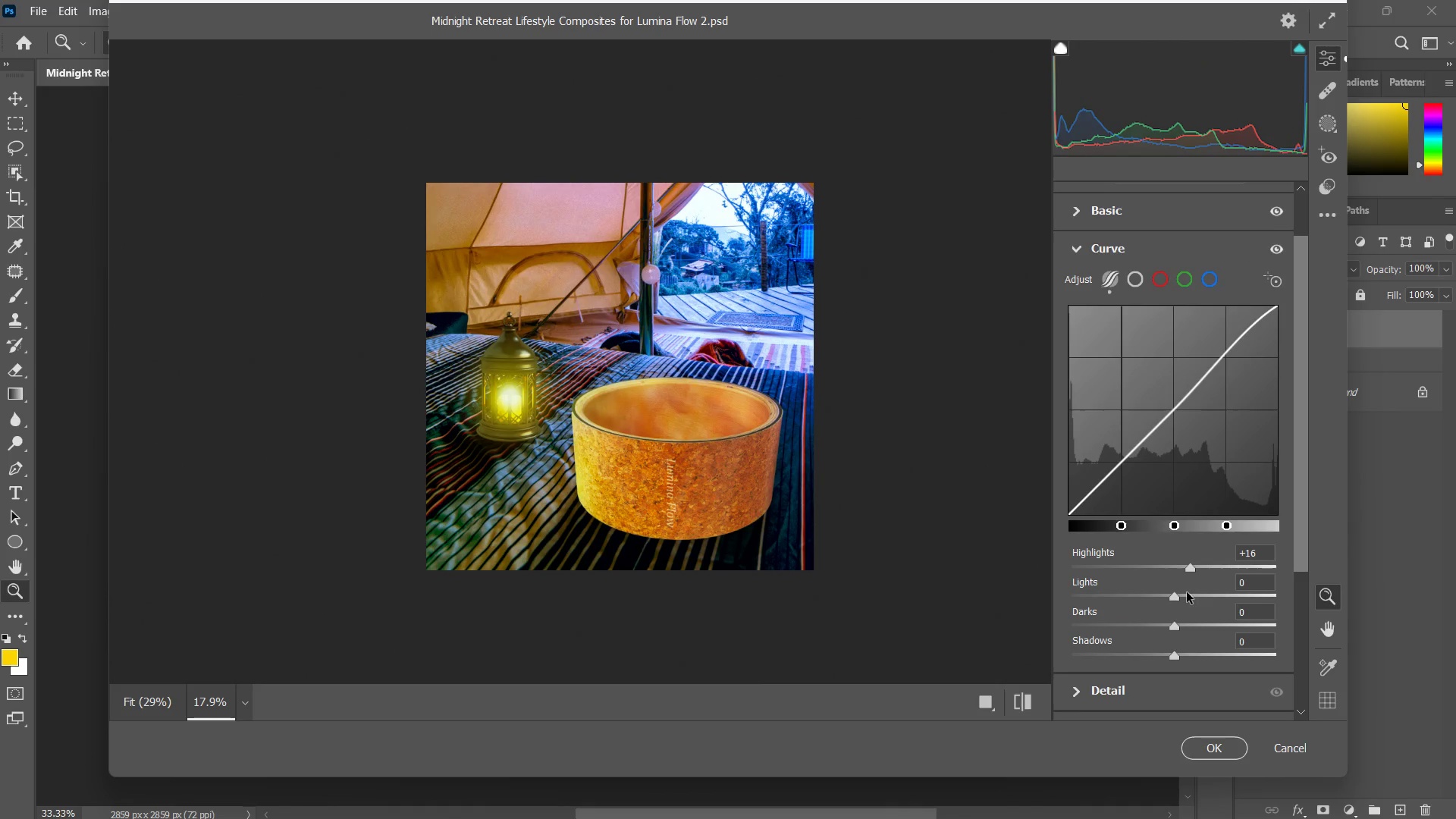 
left_click_drag(start_coordinate=[1178, 592], to_coordinate=[1190, 605])
 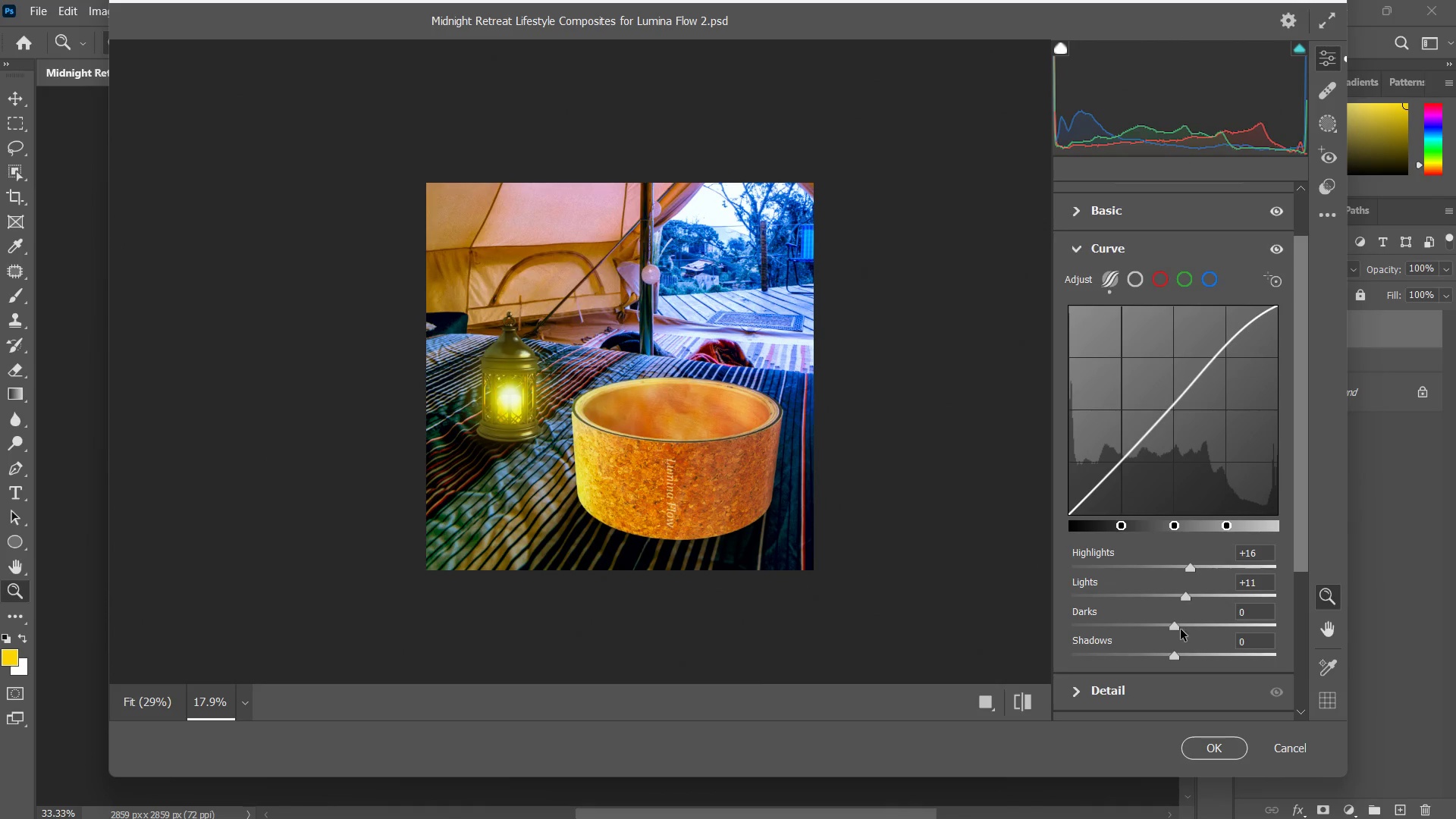 
left_click_drag(start_coordinate=[1176, 627], to_coordinate=[1147, 632])
 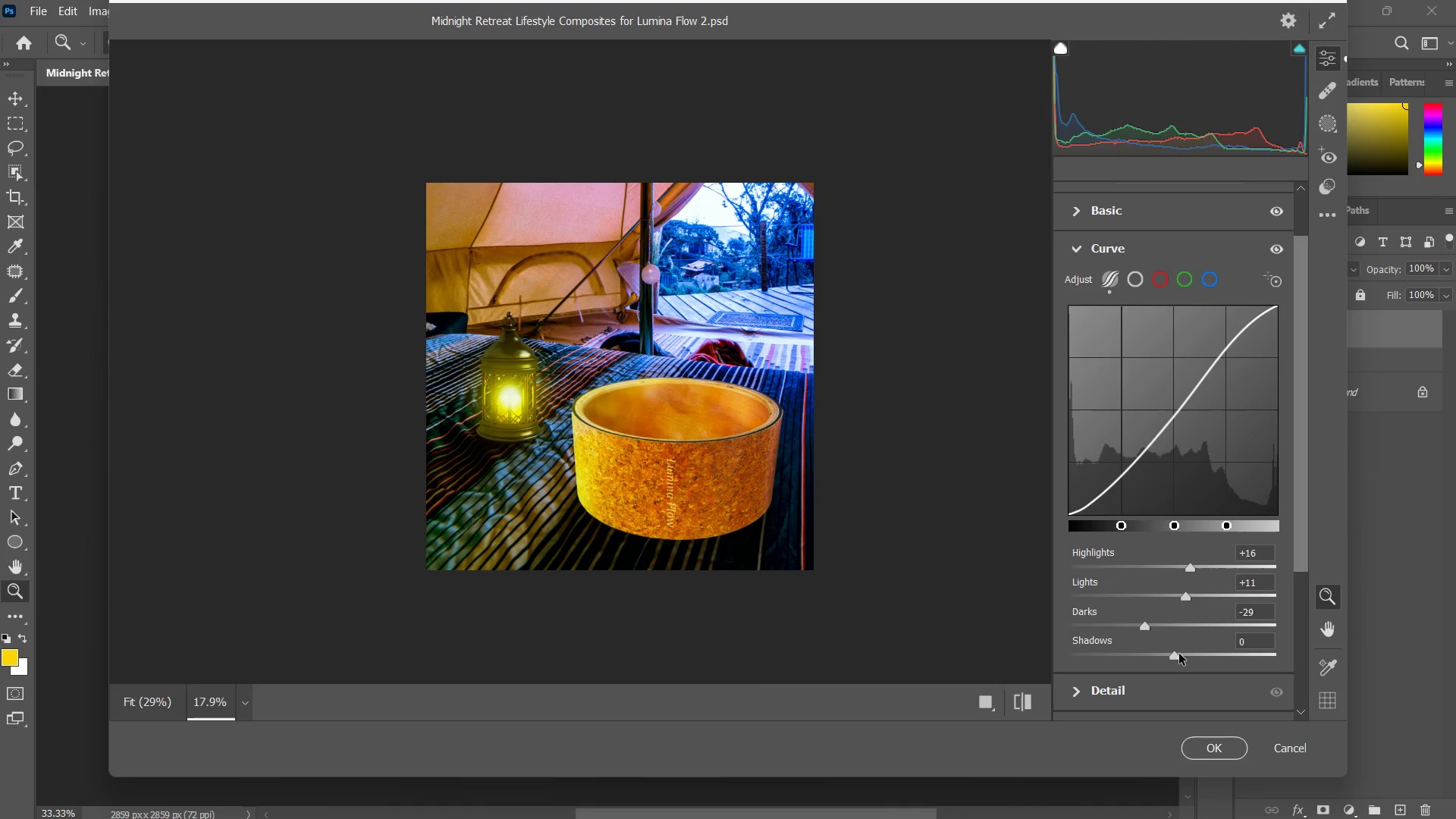 
left_click_drag(start_coordinate=[1174, 654], to_coordinate=[1188, 651])
 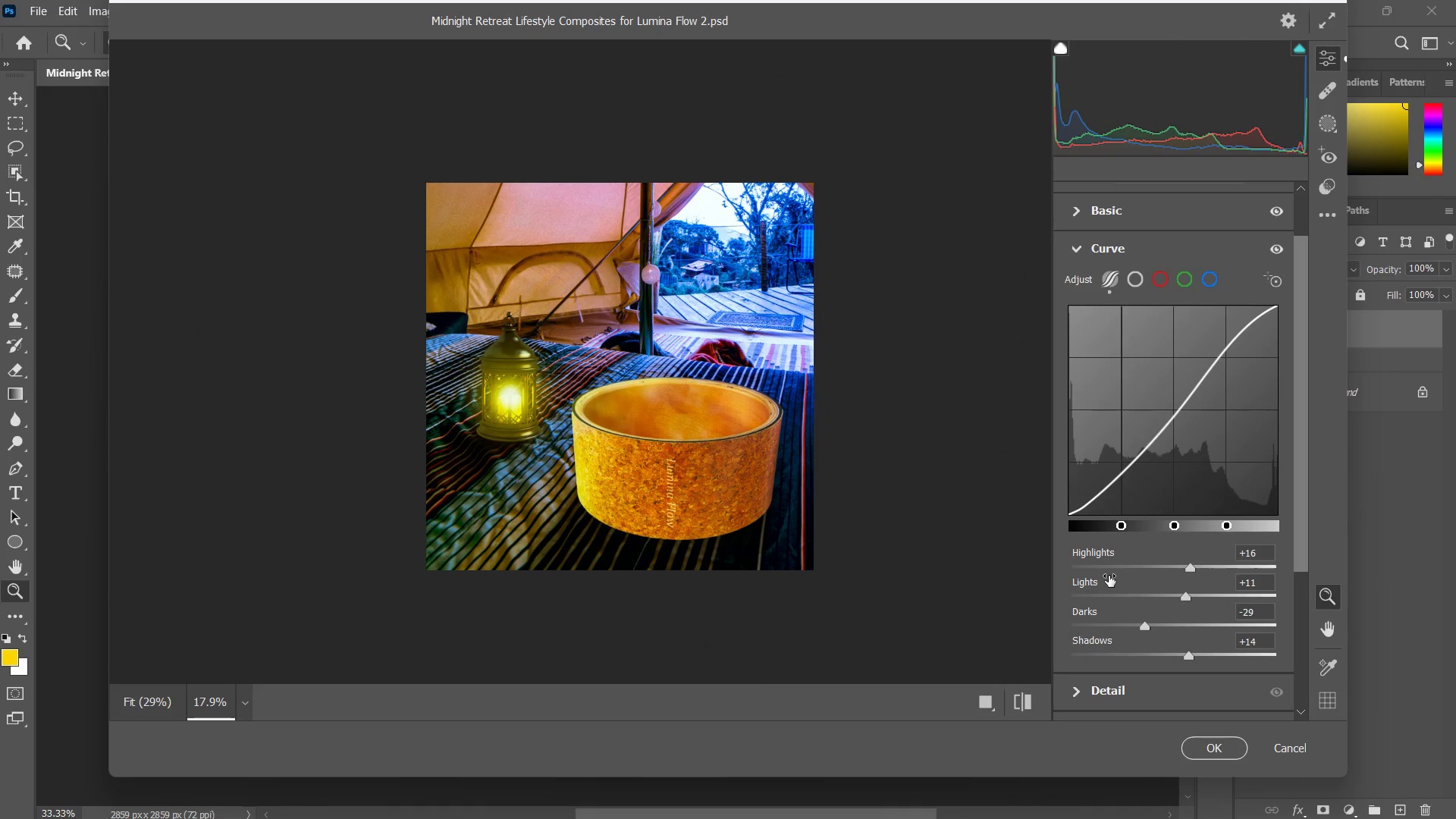 
scroll: coordinate [1174, 661], scroll_direction: down, amount: 2.0
 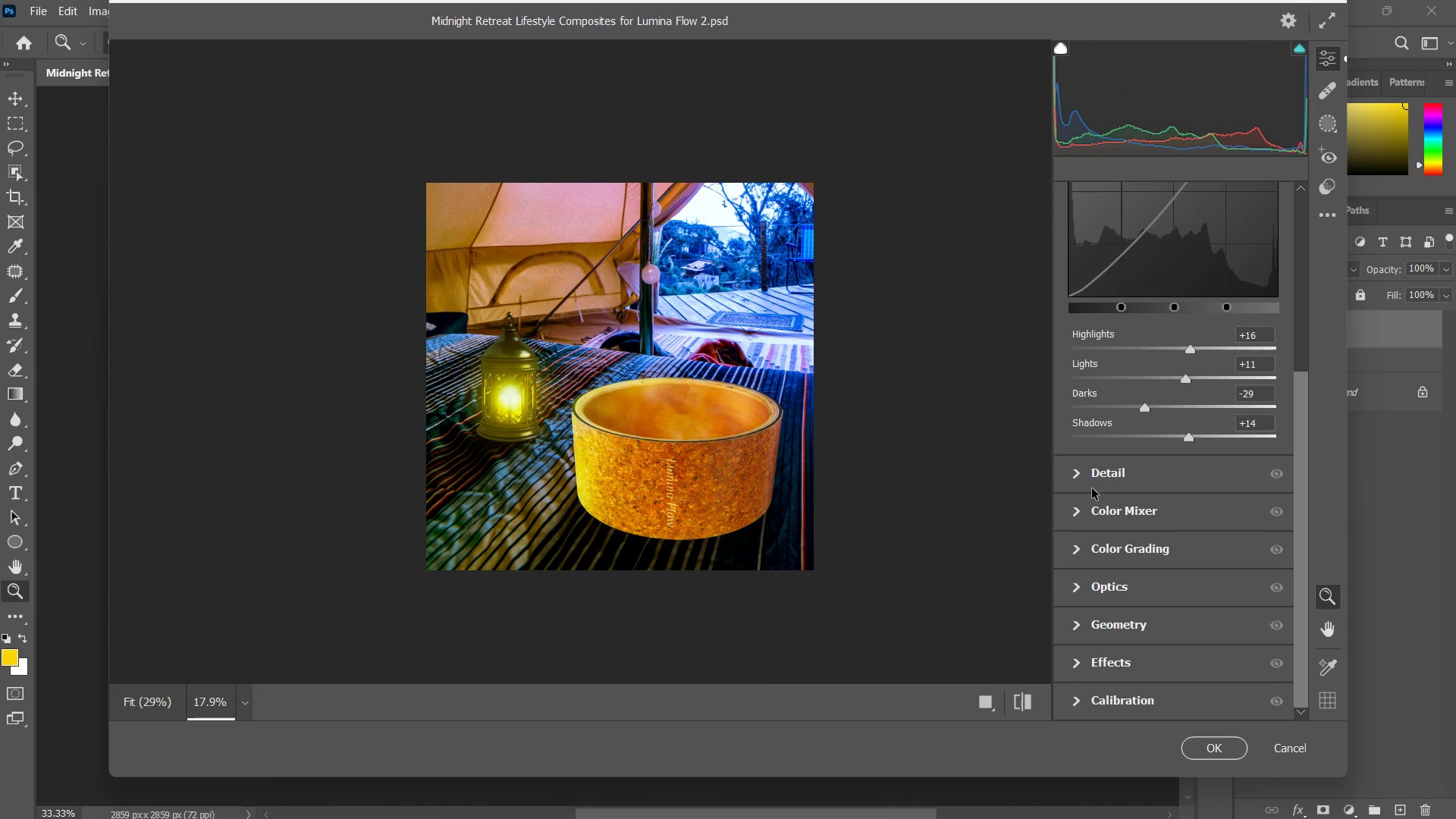 
left_click([1080, 476])
 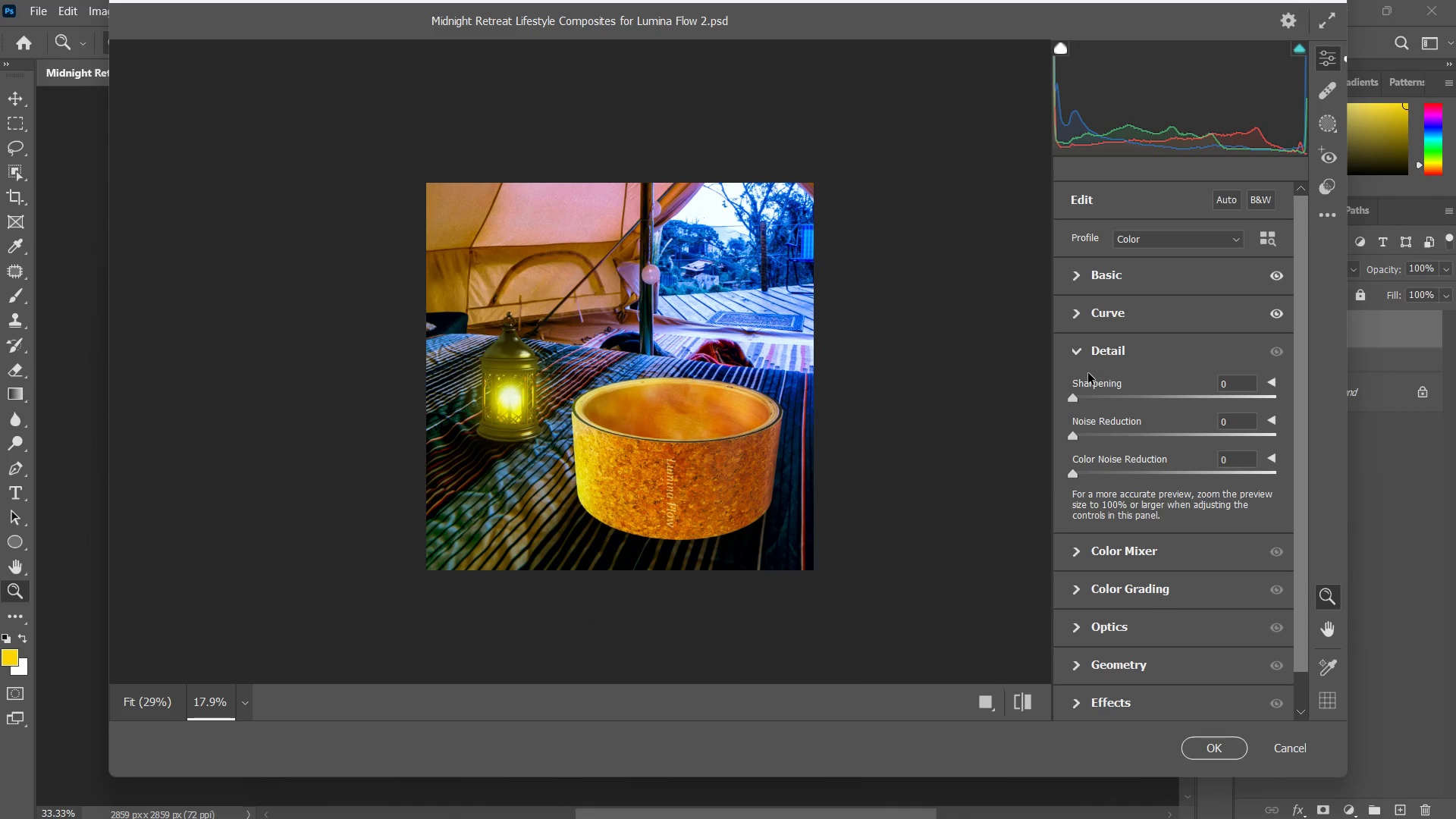 
left_click_drag(start_coordinate=[1078, 397], to_coordinate=[1118, 392])
 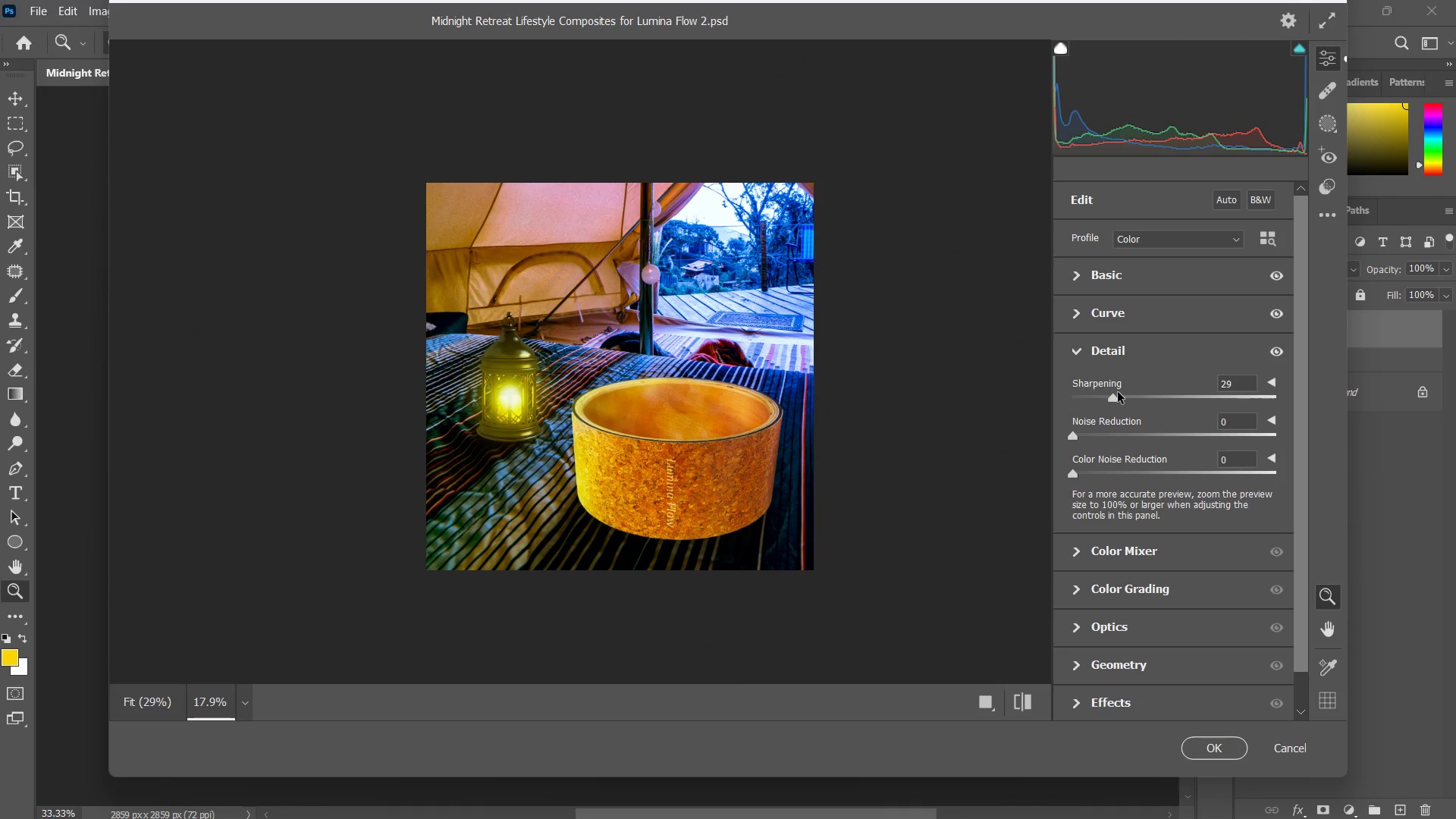 
hold_key(key=AltLeft, duration=0.66)
 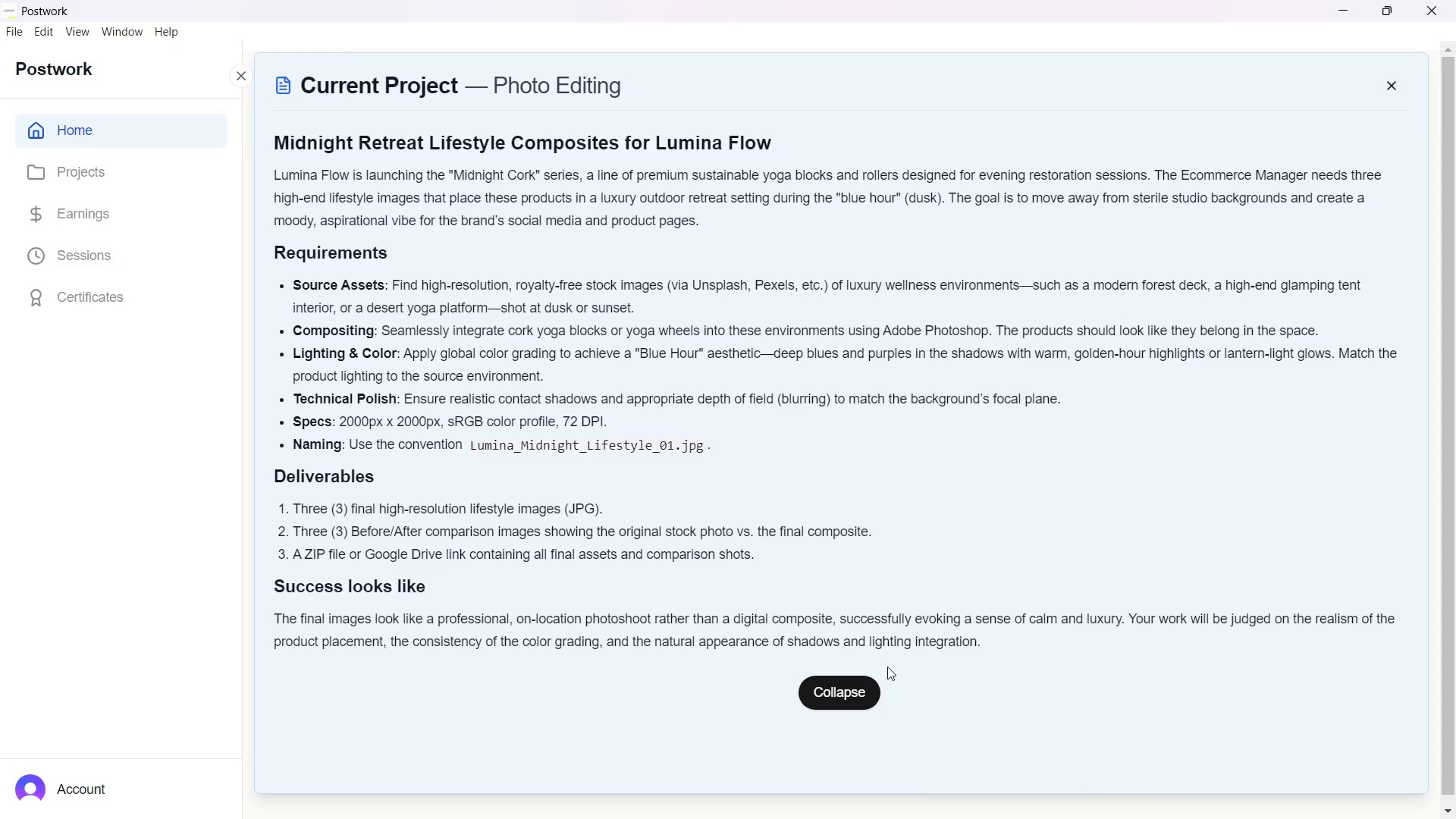 
key(Tab)